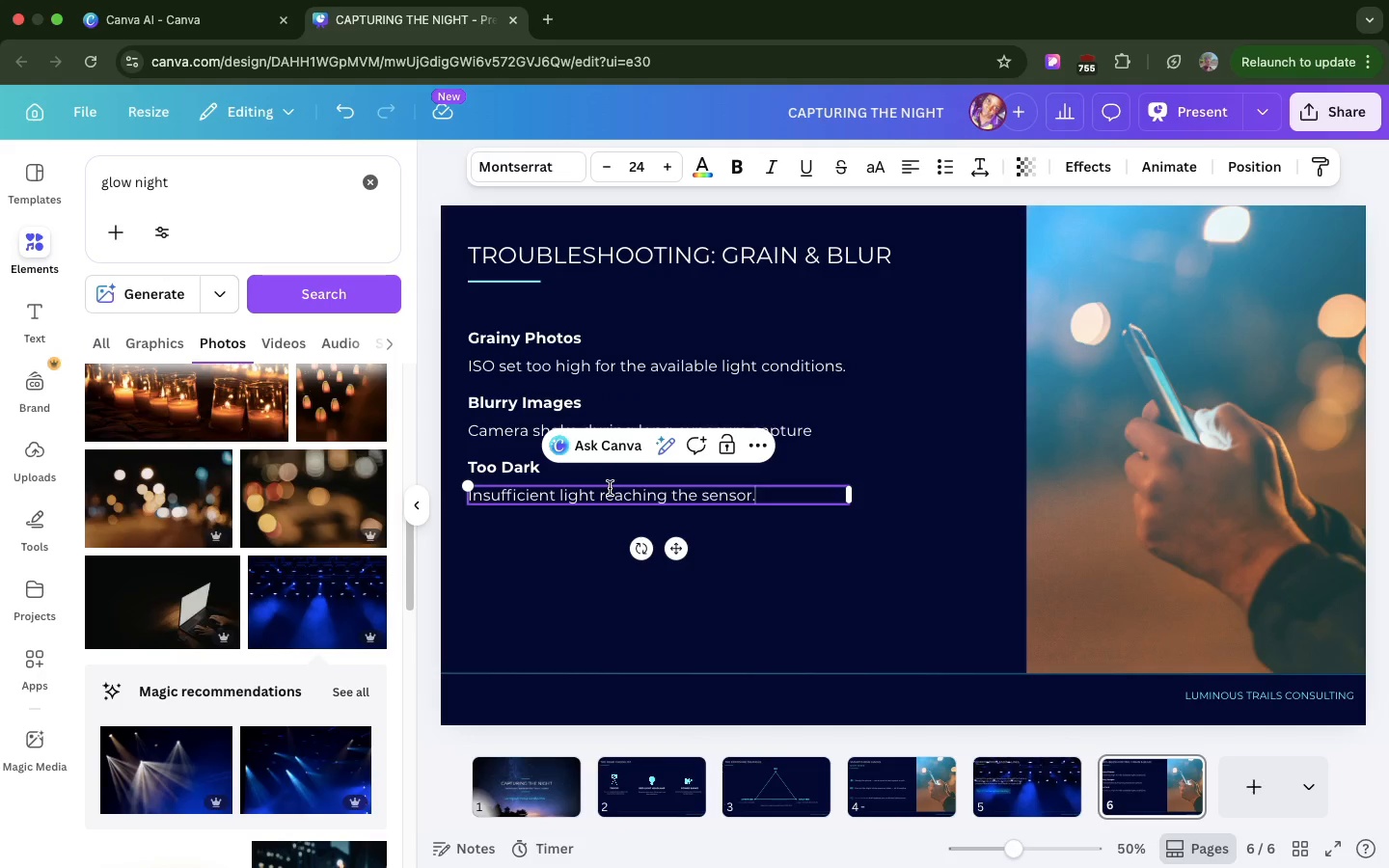 
hold_key(key=CommandLeft, duration=0.5)
 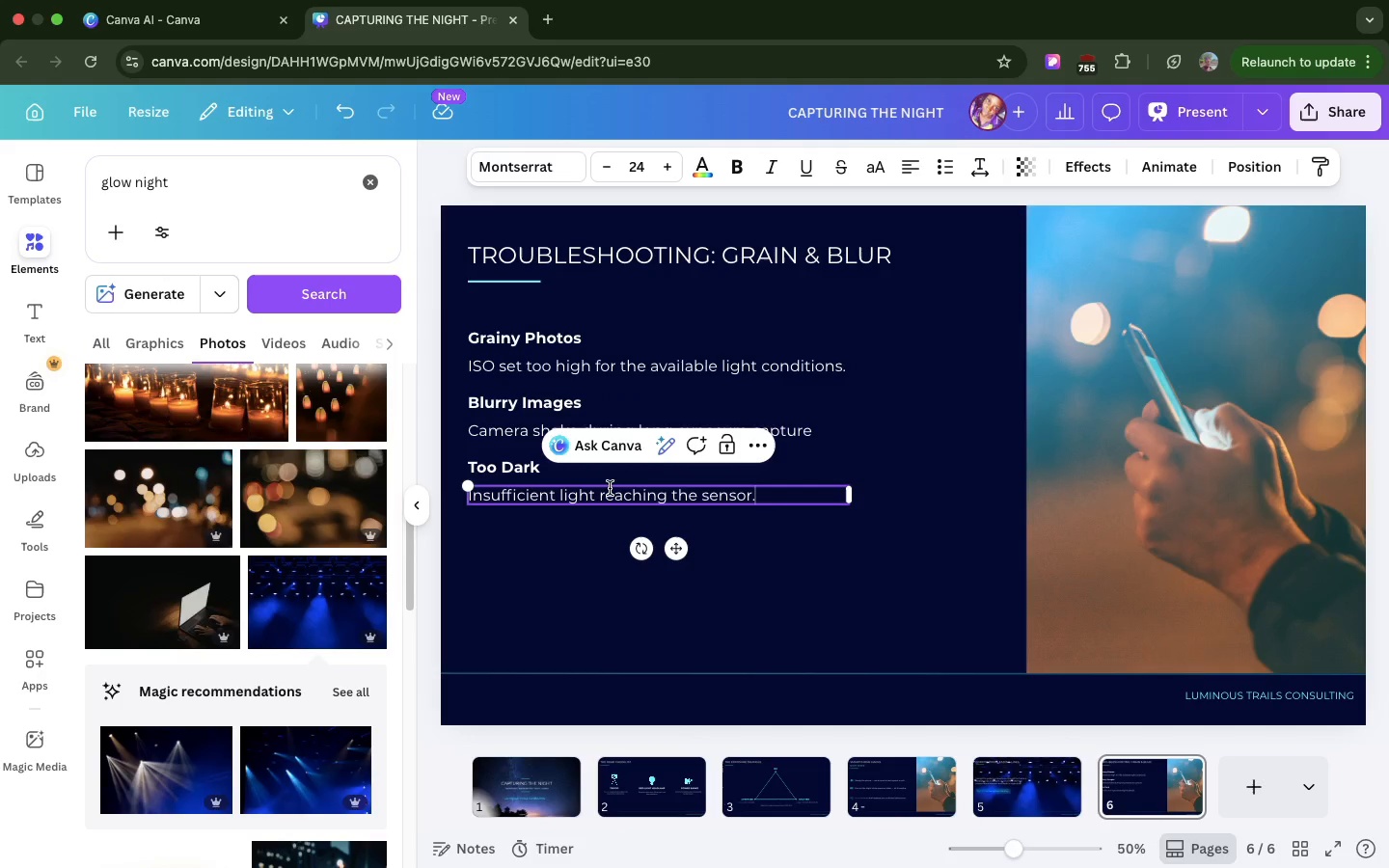 
hold_key(key=V, duration=0.33)
 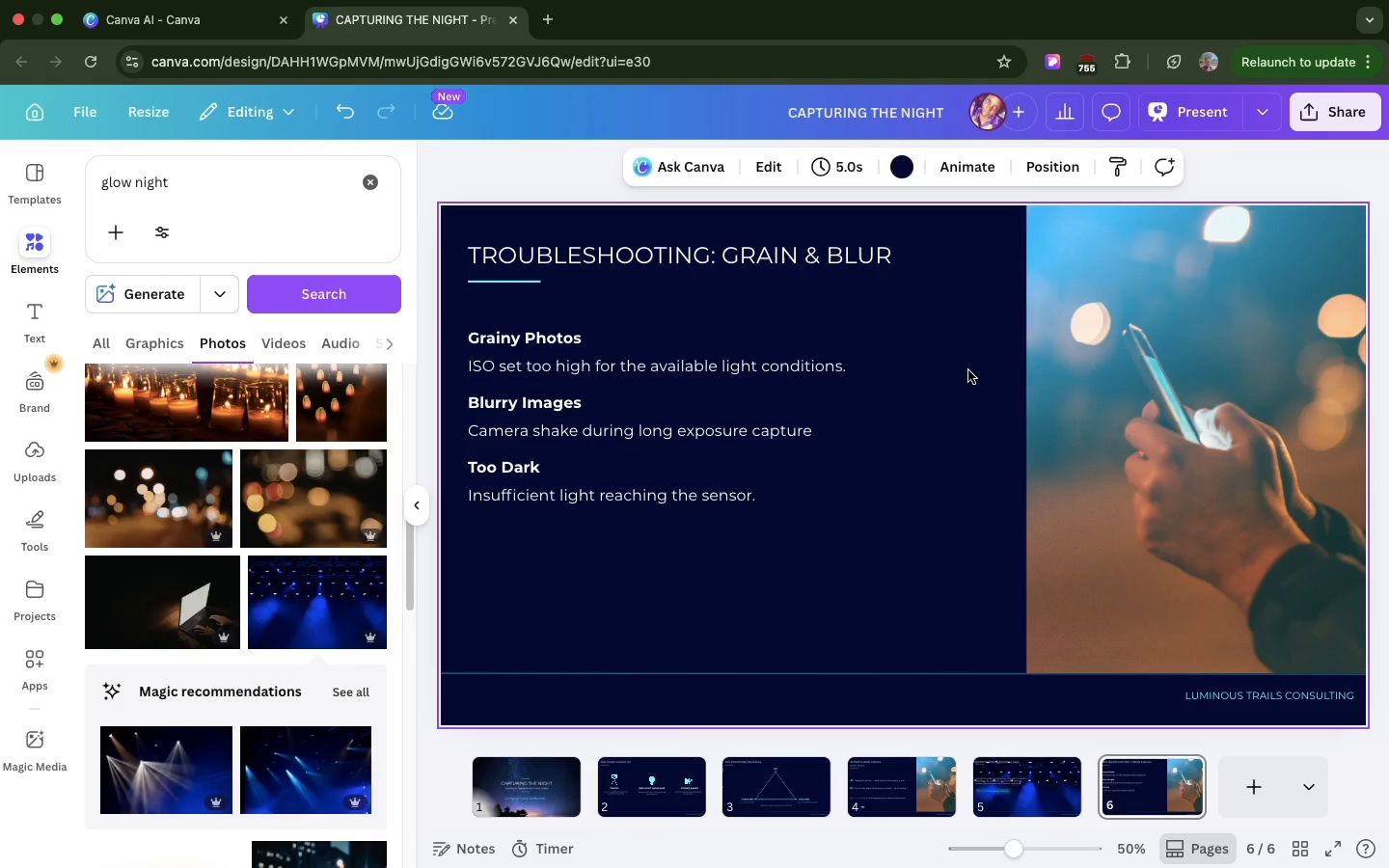 
left_click([968, 370])
 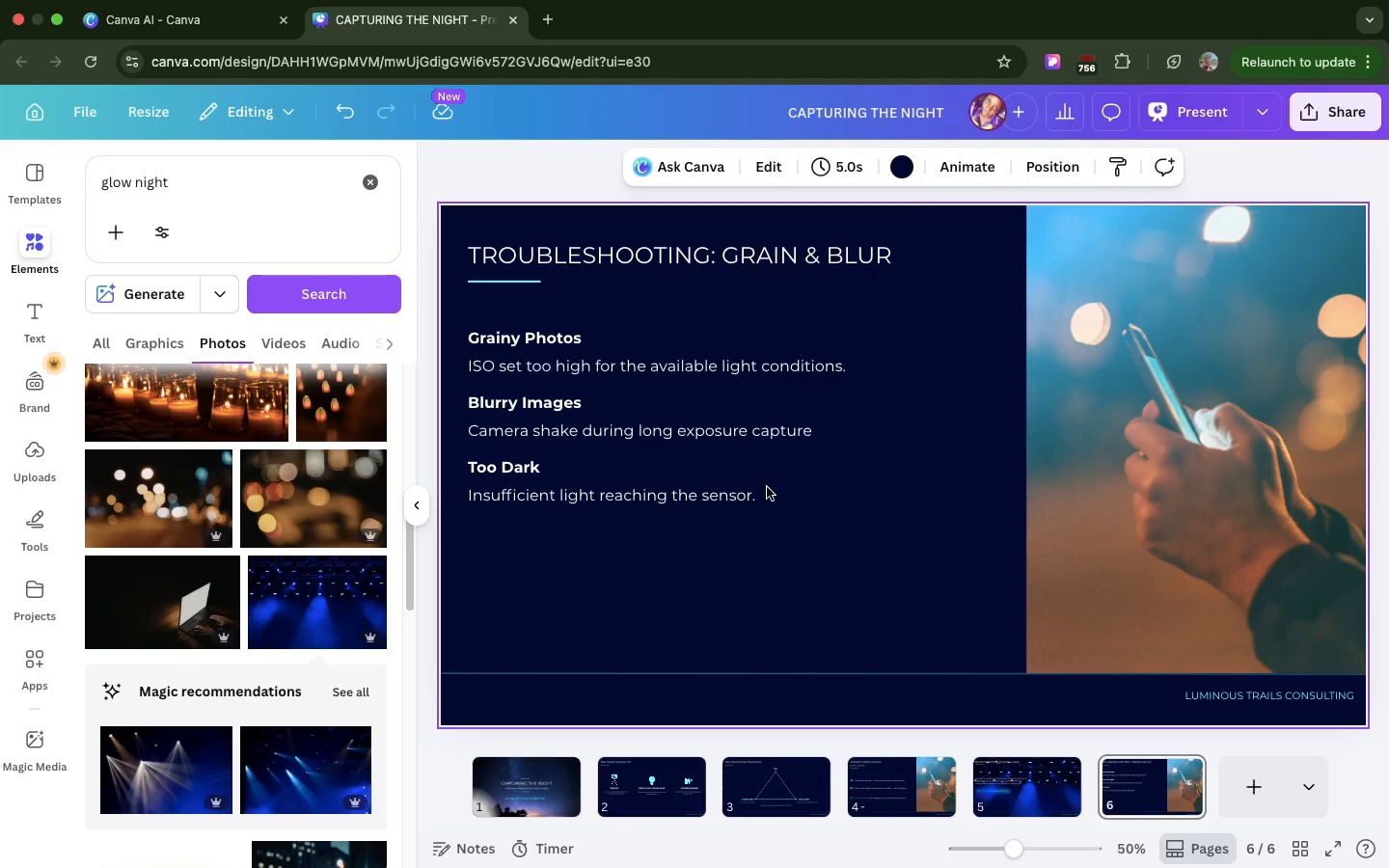 
left_click_drag(start_coordinate=[795, 539], to_coordinate=[467, 443])
 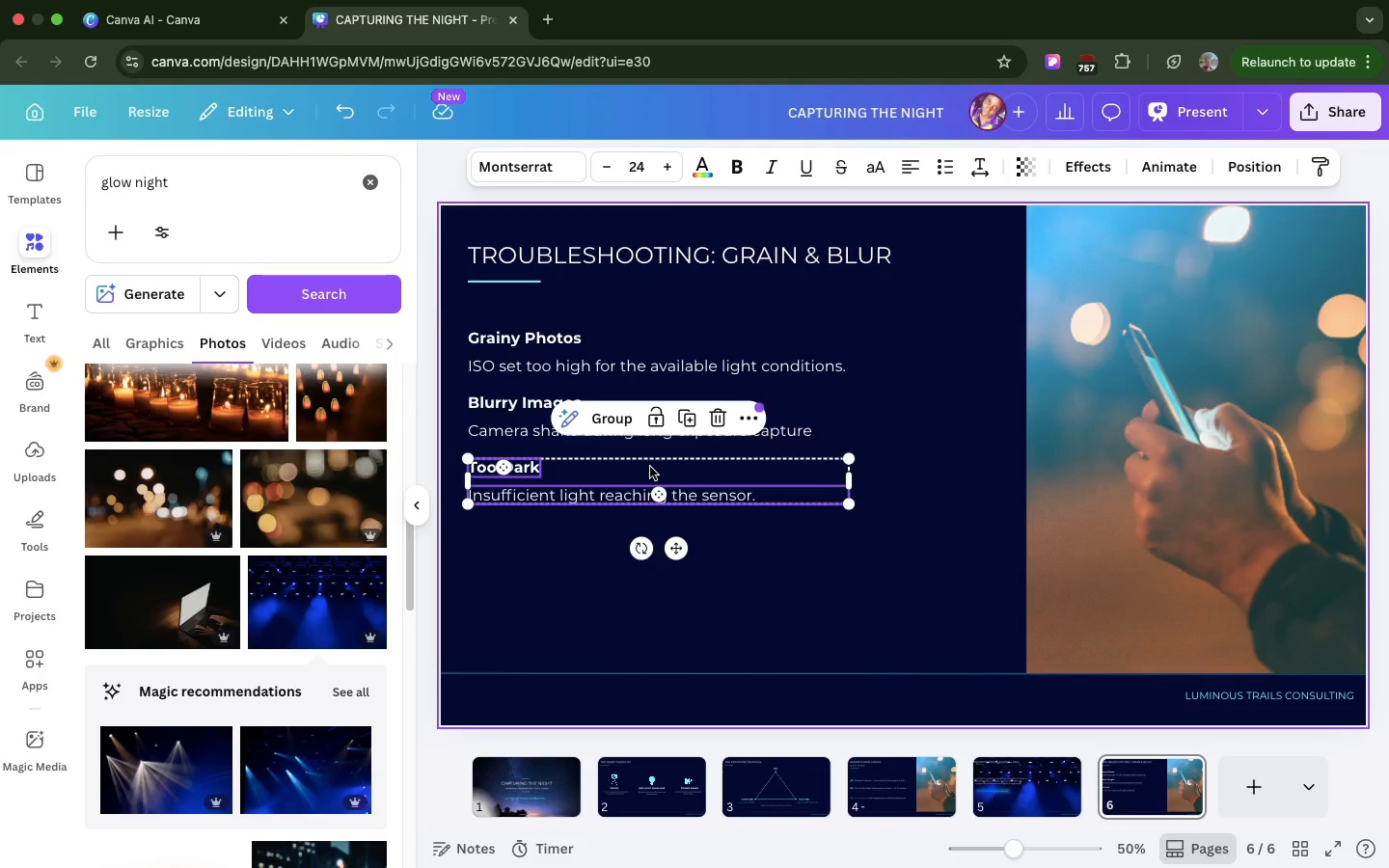 
left_click_drag(start_coordinate=[650, 467], to_coordinate=[659, 529])
 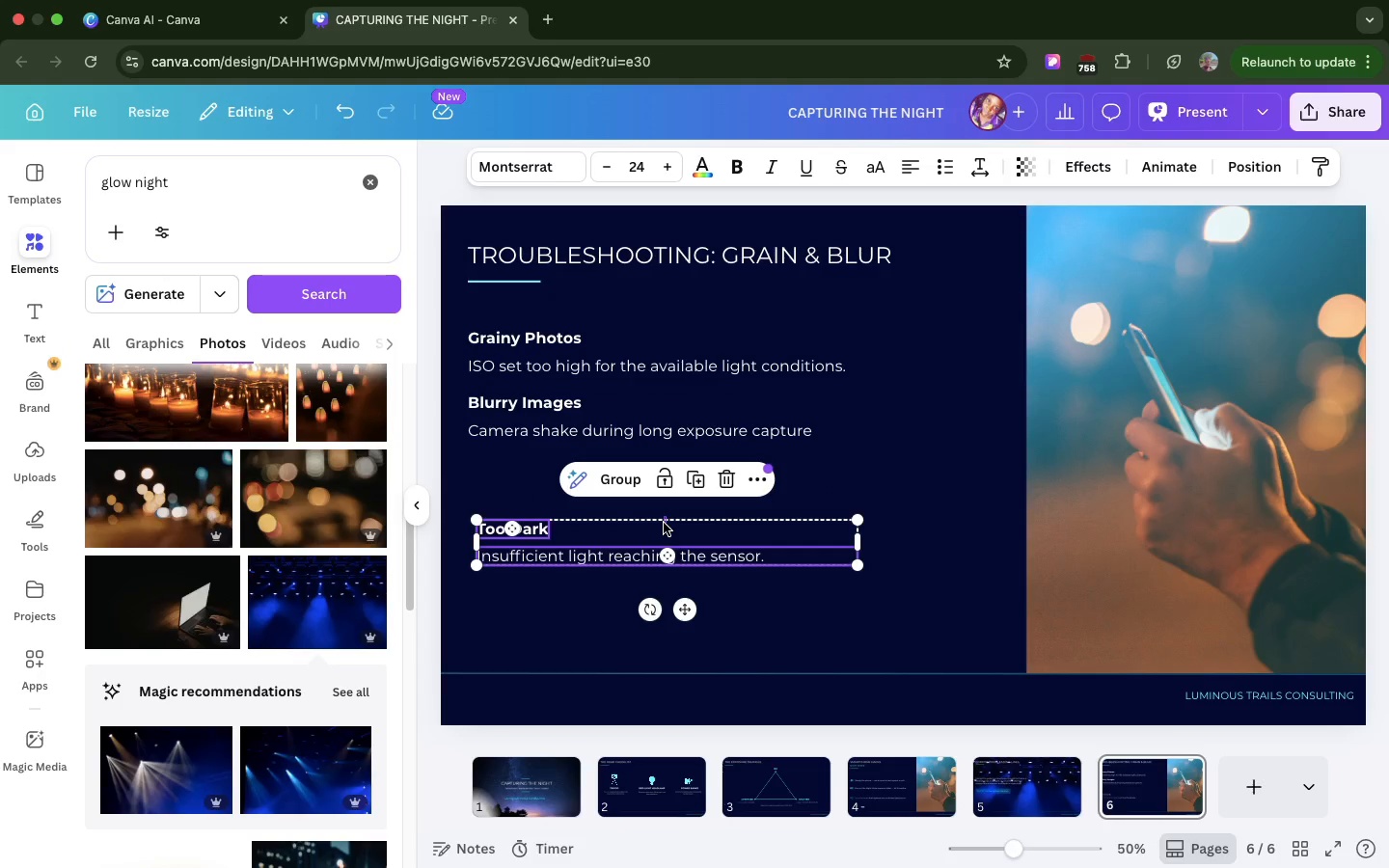 
left_click_drag(start_coordinate=[667, 516], to_coordinate=[657, 518])
 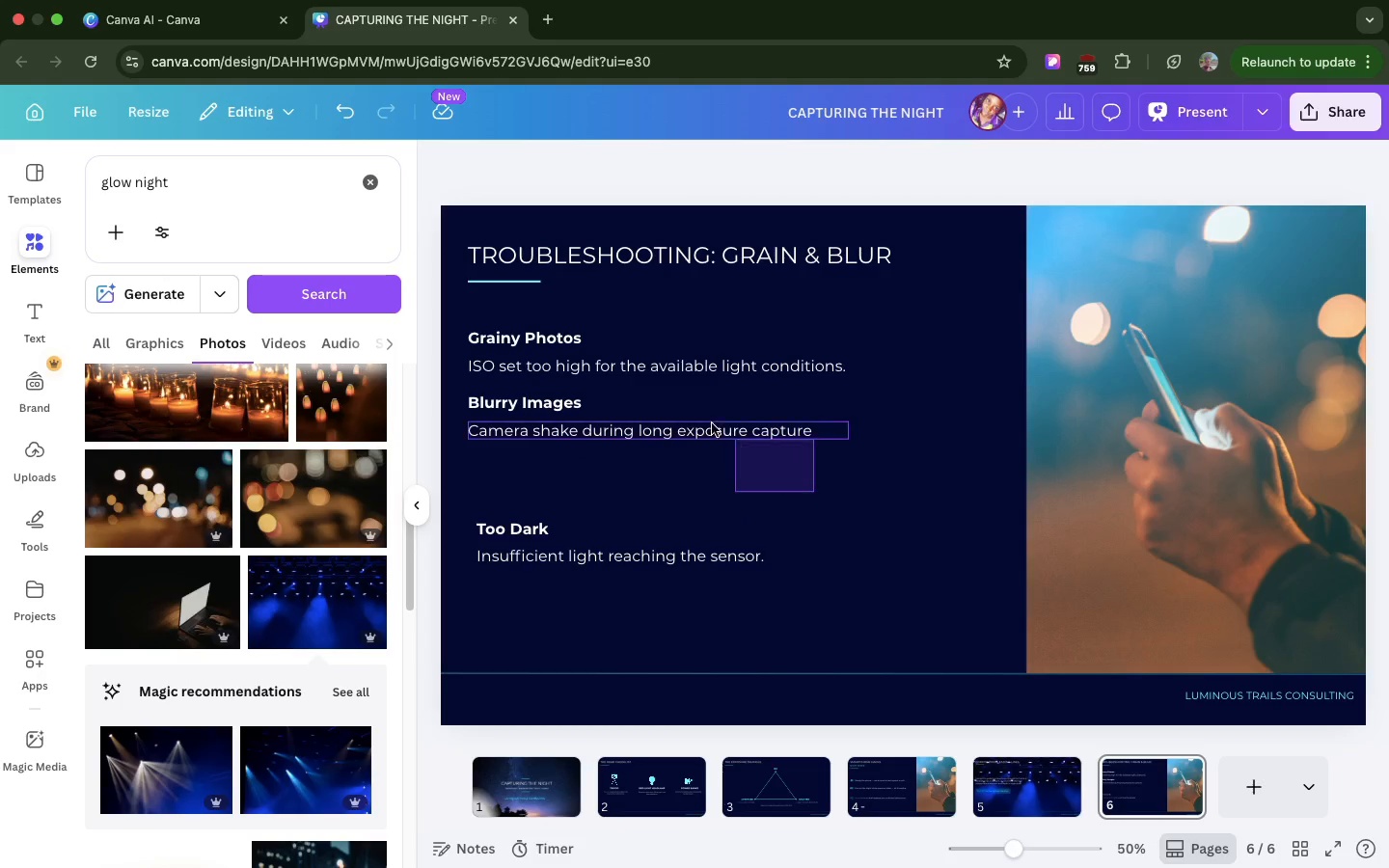 
left_click_drag(start_coordinate=[814, 492], to_coordinate=[503, 390])
 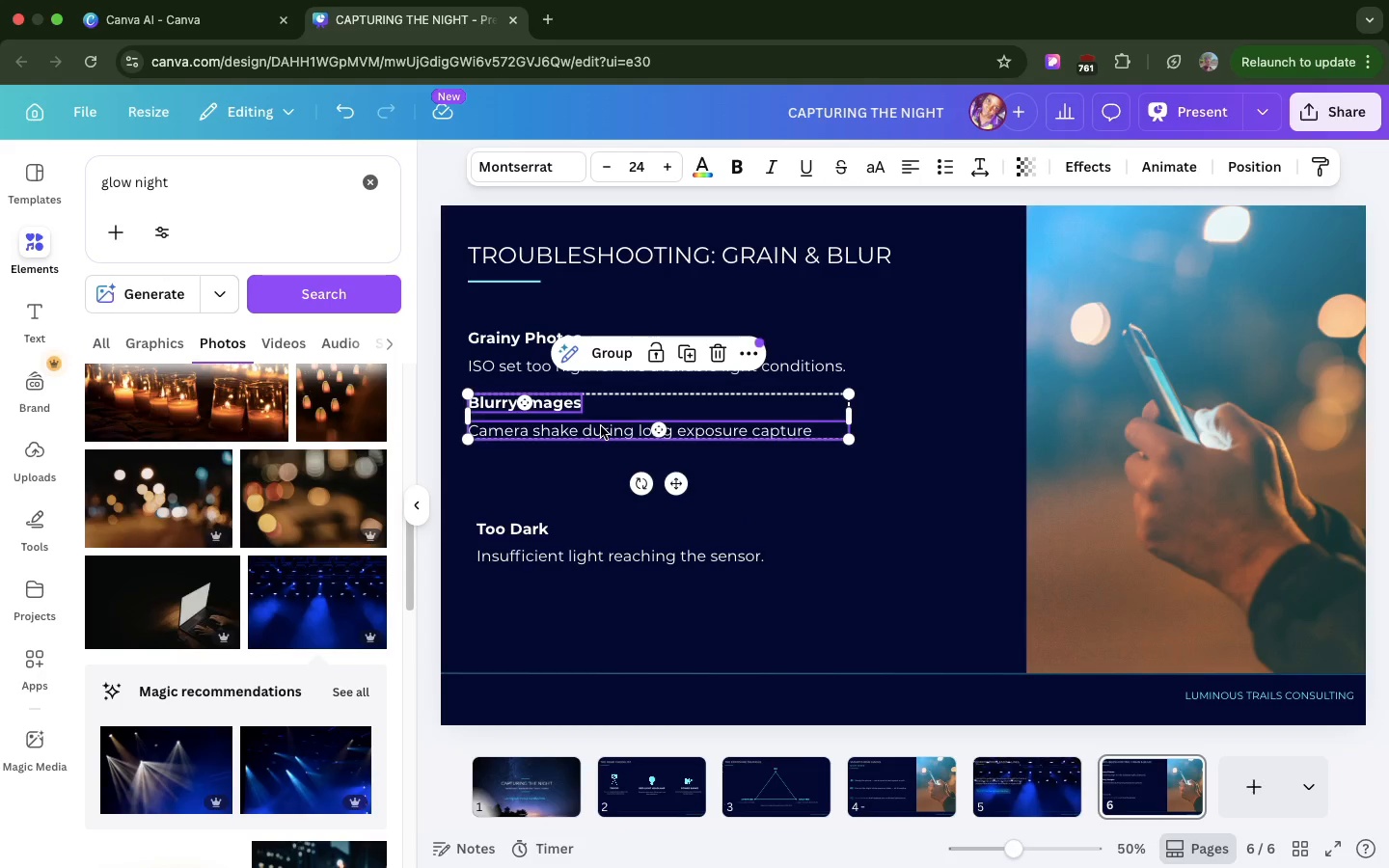 
left_click_drag(start_coordinate=[601, 425], to_coordinate=[611, 462])
 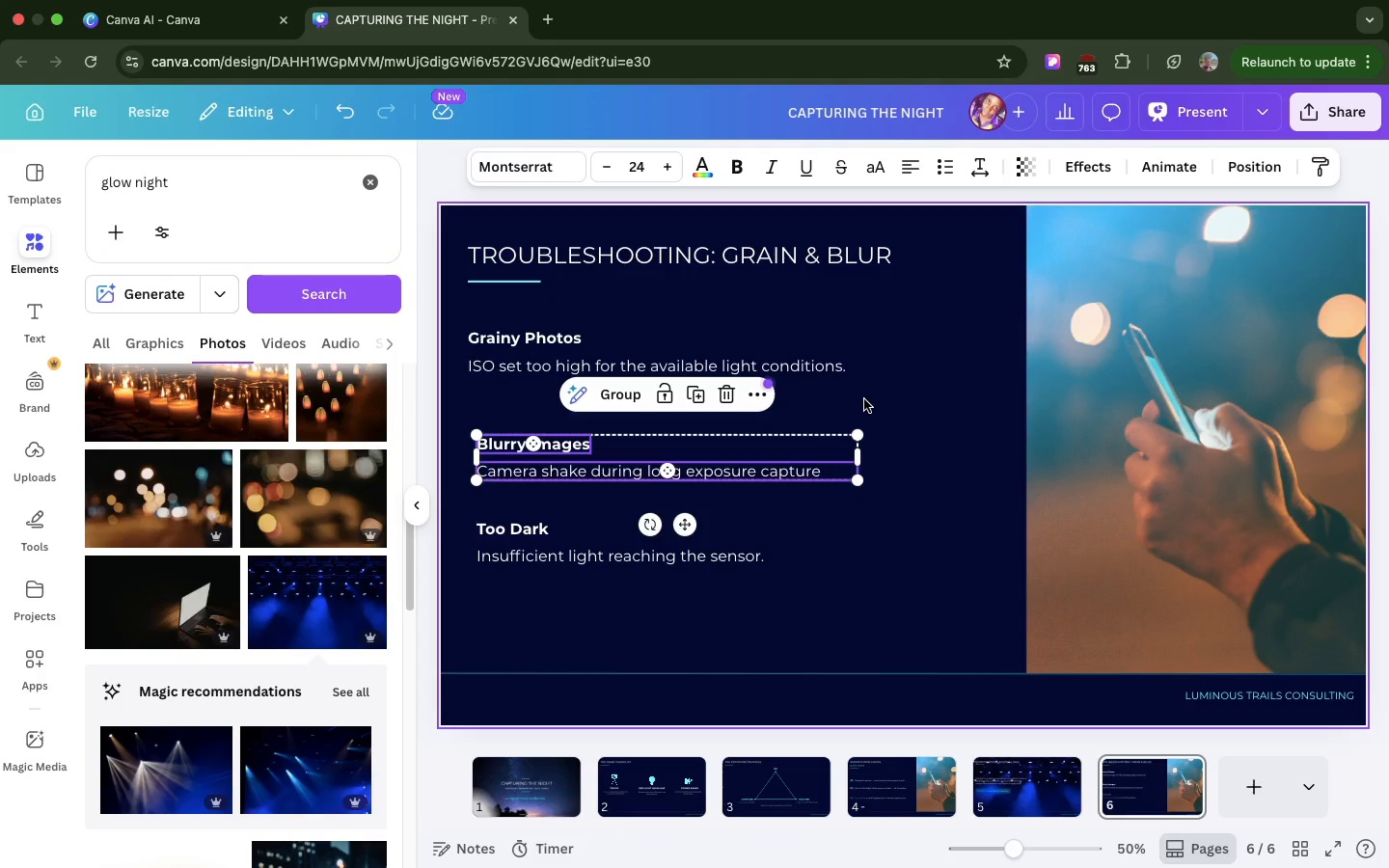 
left_click([864, 399])
 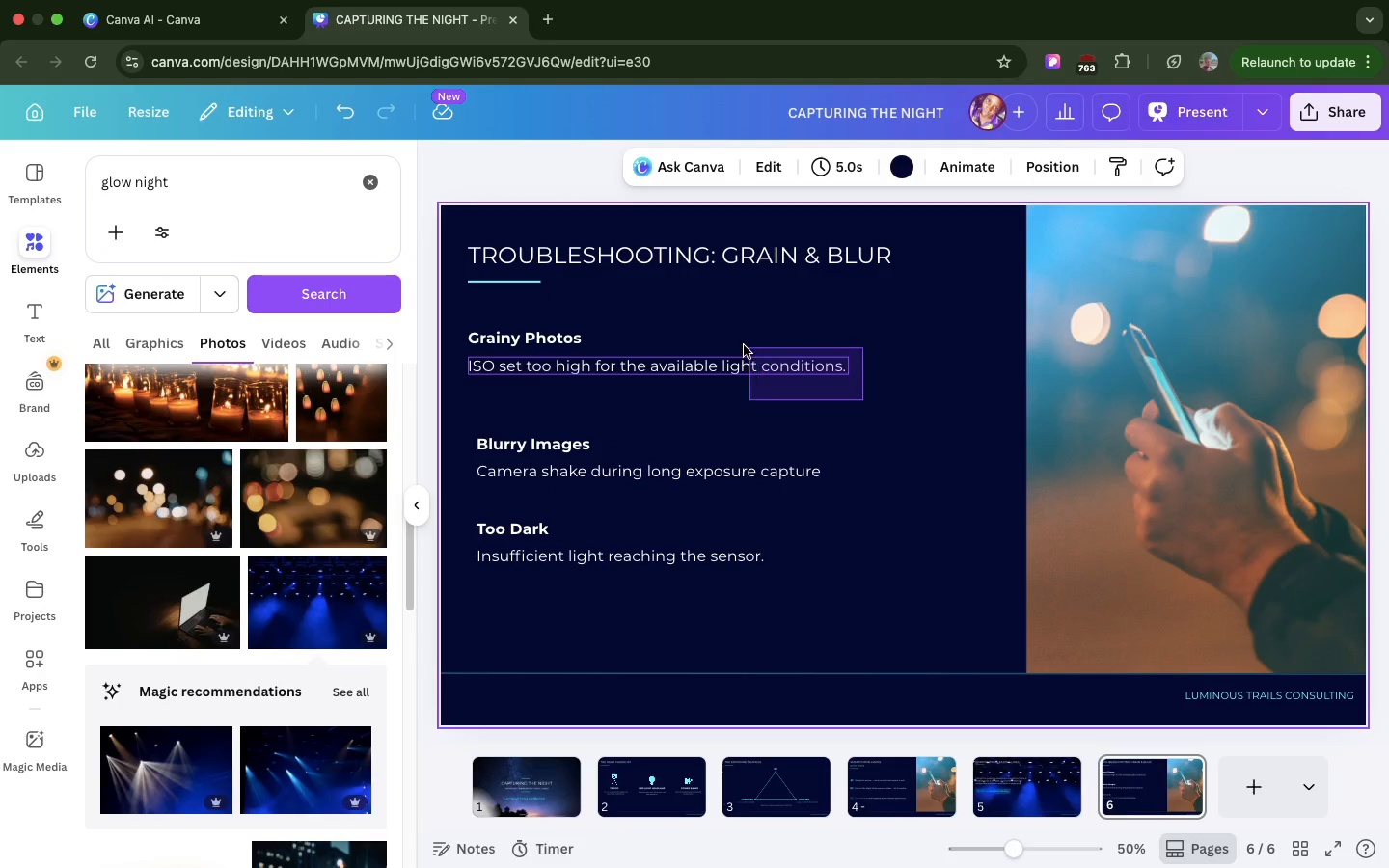 
left_click_drag(start_coordinate=[863, 400], to_coordinate=[545, 303])
 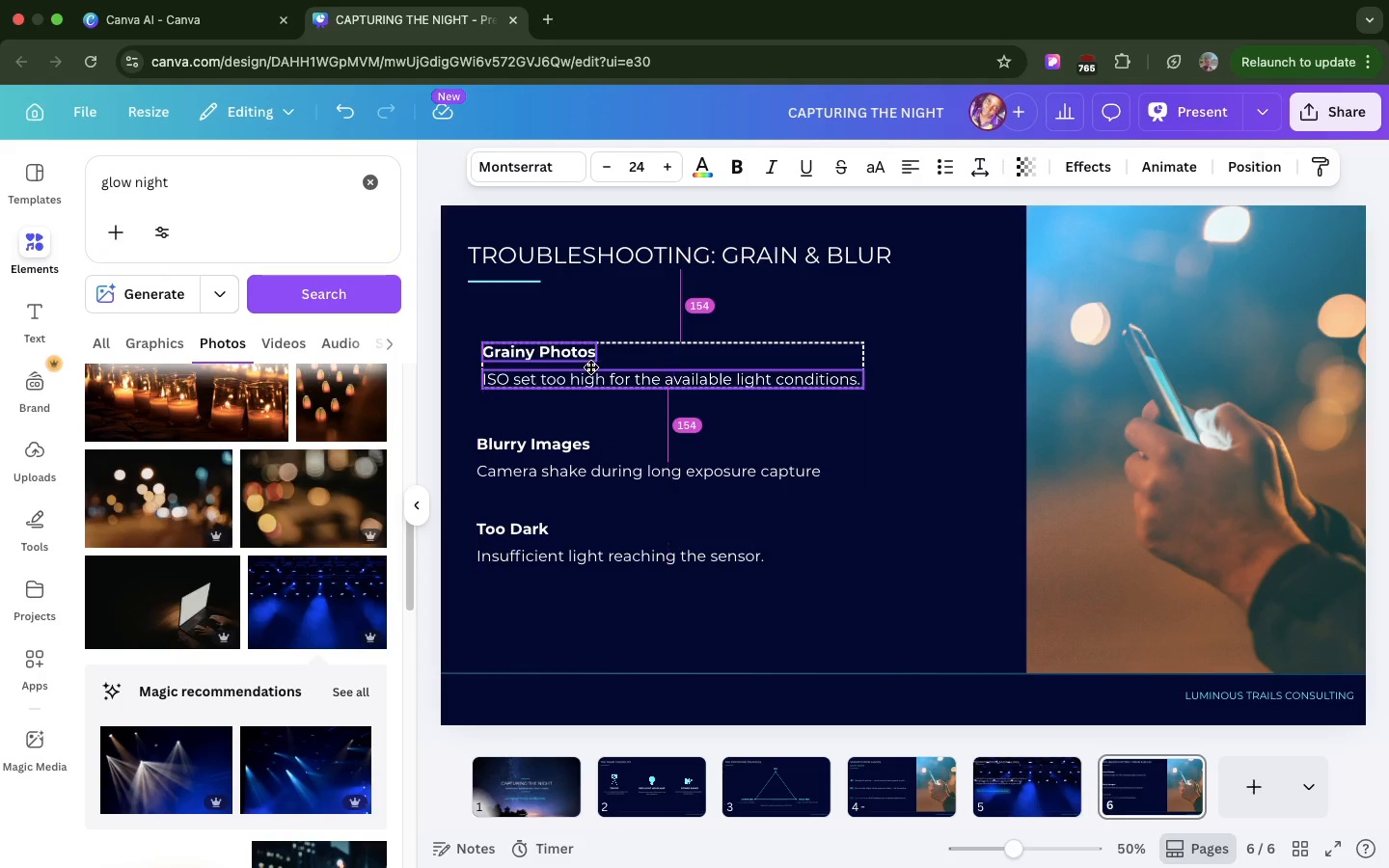 
left_click_drag(start_coordinate=[576, 352], to_coordinate=[582, 365])
 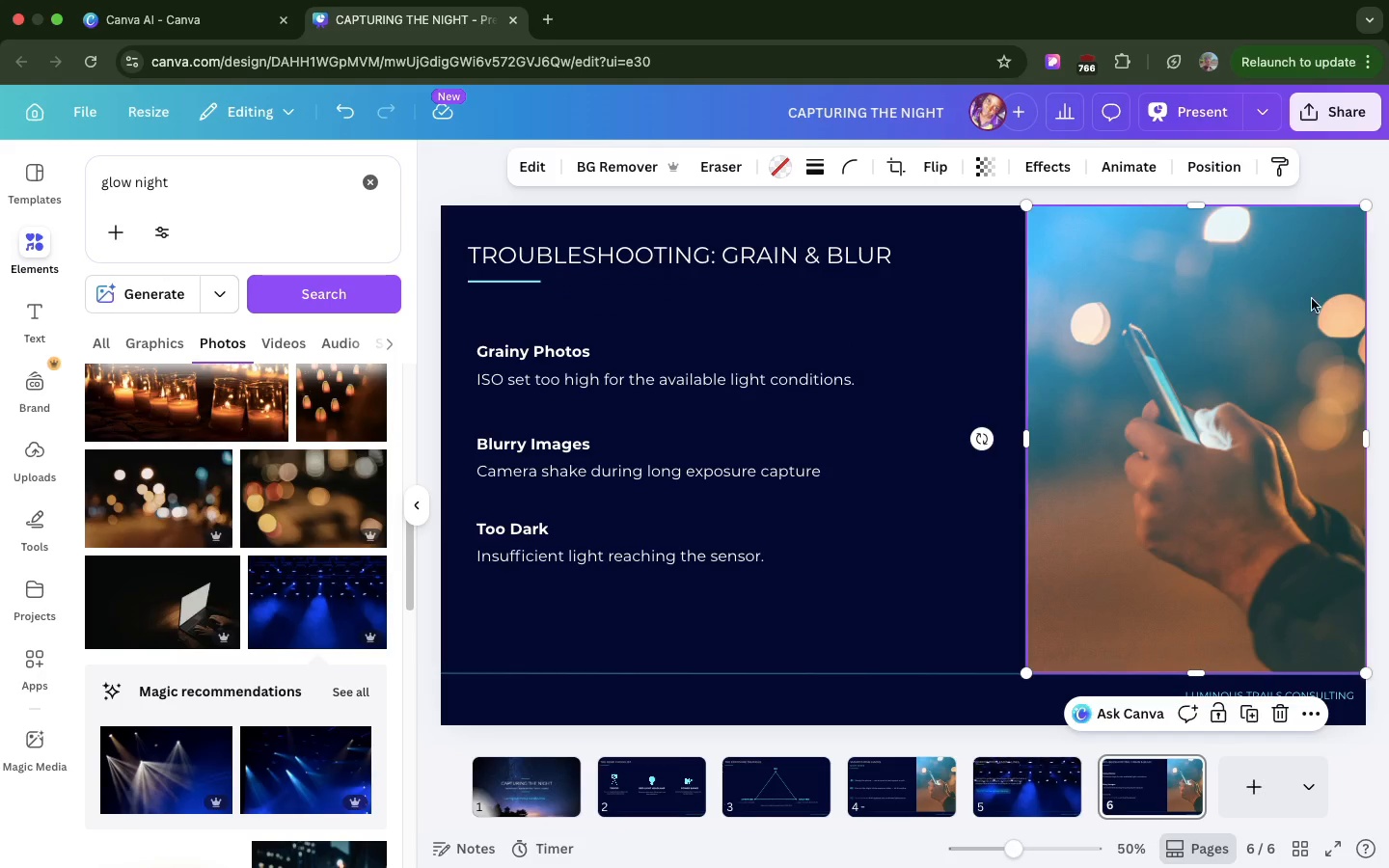 
left_click([1140, 573])
 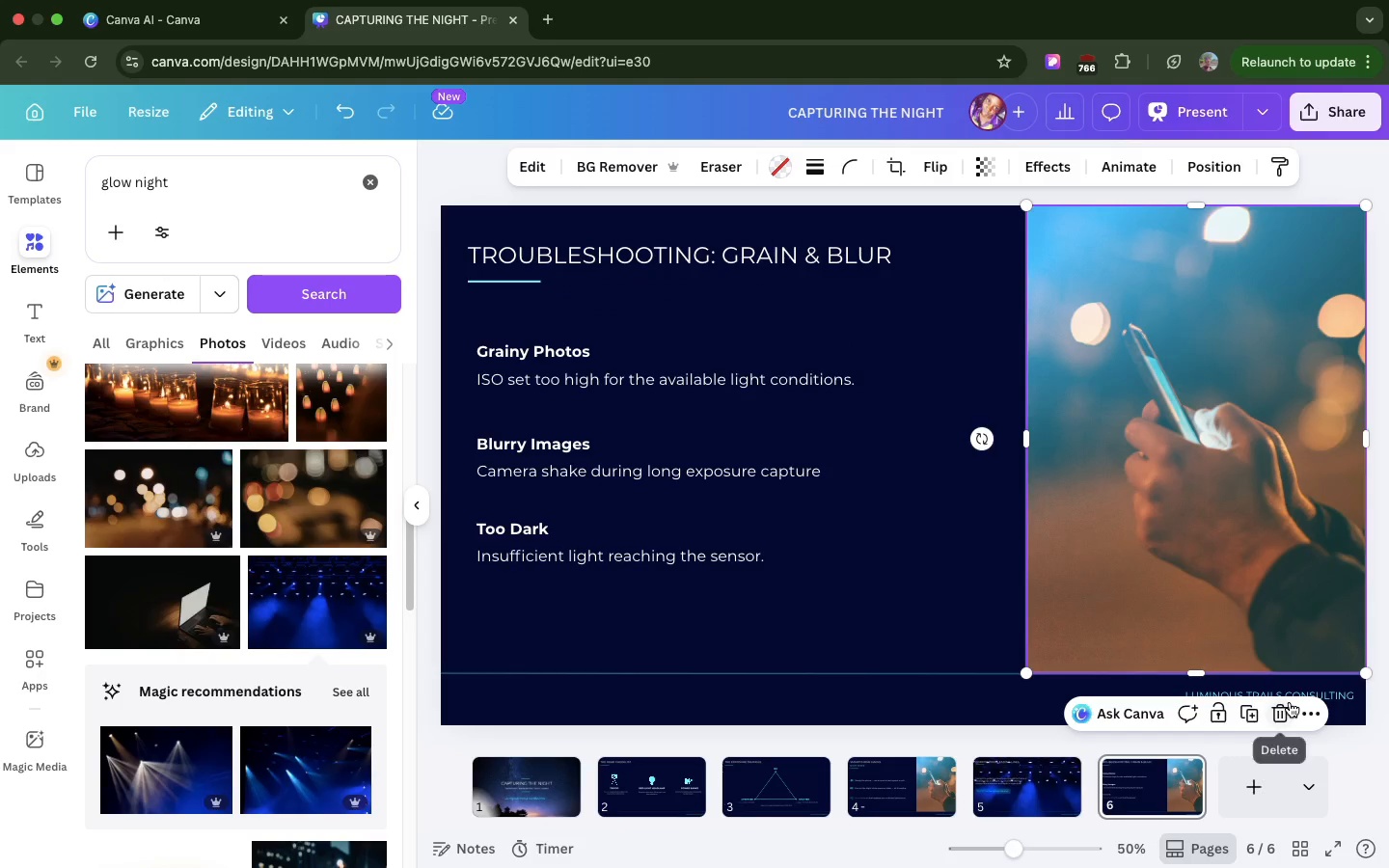 
left_click([1289, 702])
 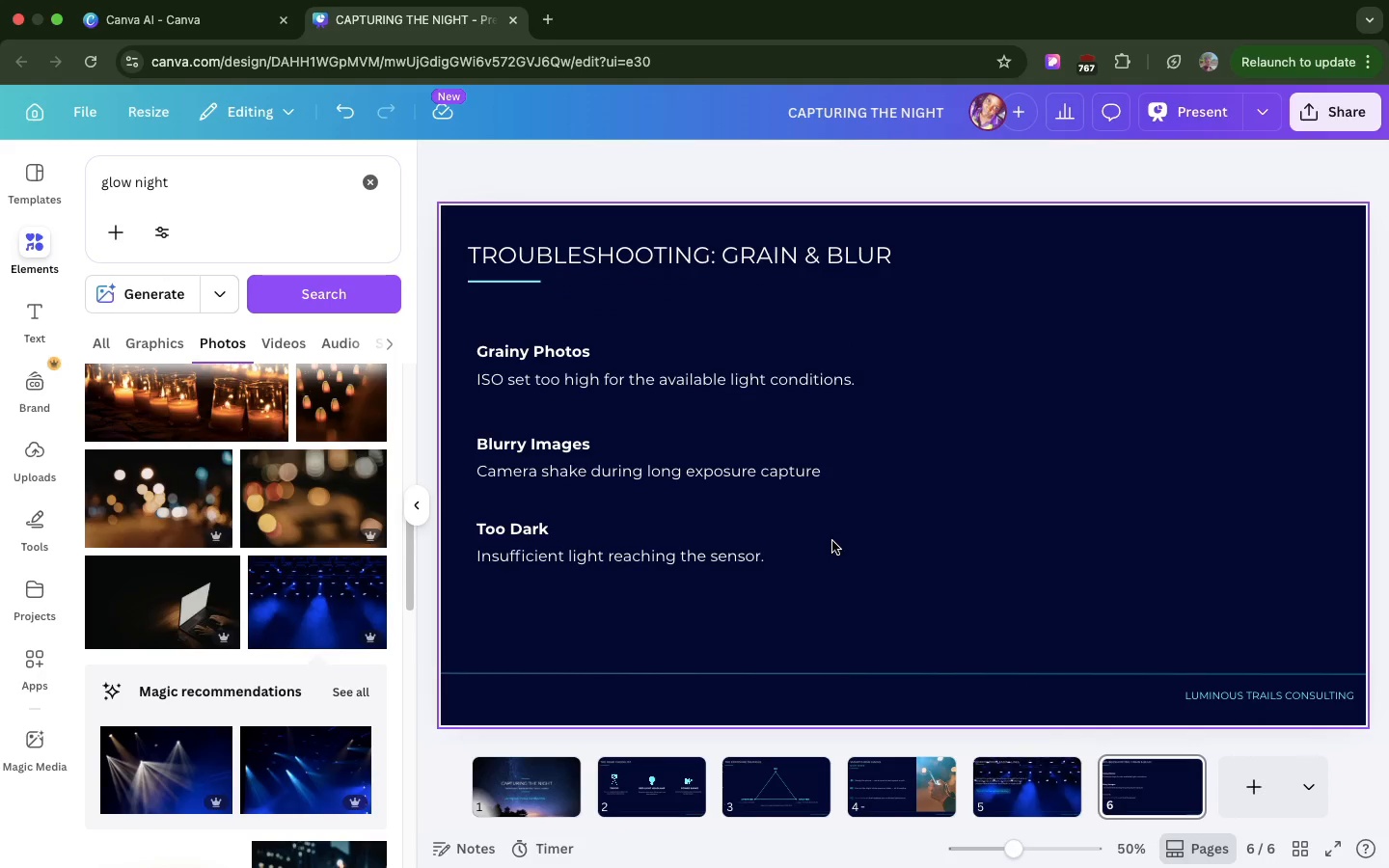 
wait(7.99)
 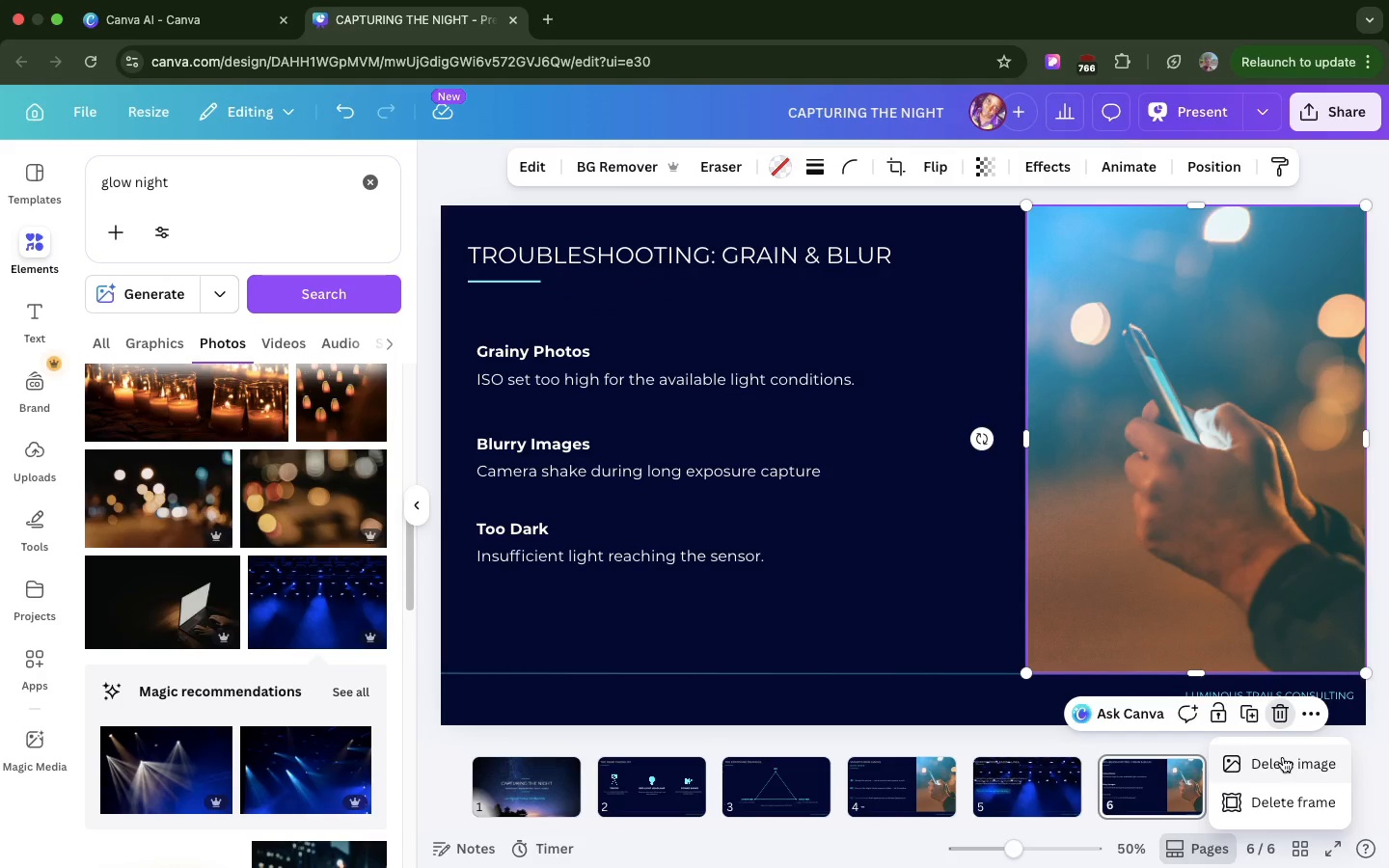 
left_click_drag(start_coordinate=[971, 648], to_coordinate=[554, 303])
 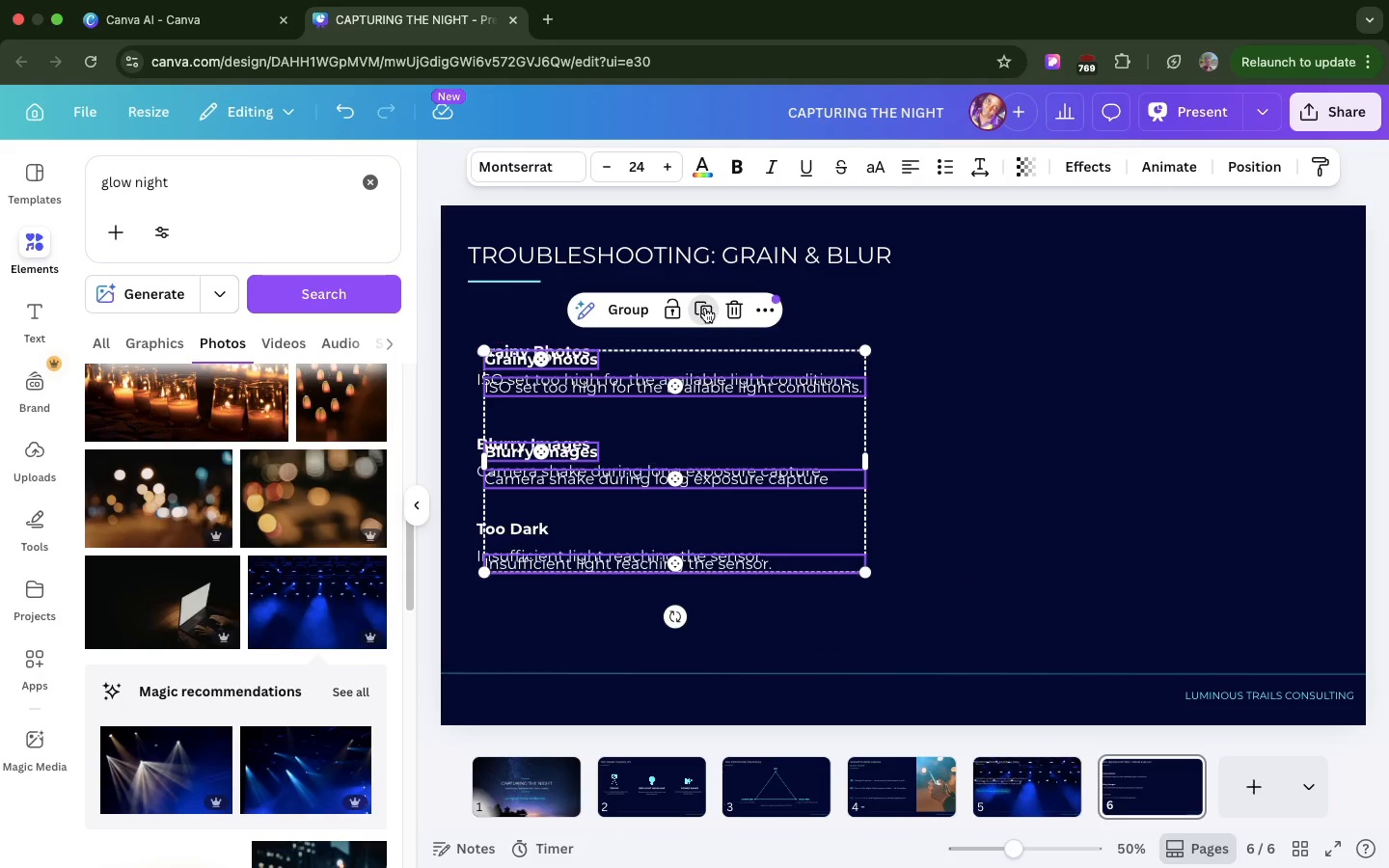 
left_click([706, 307])
 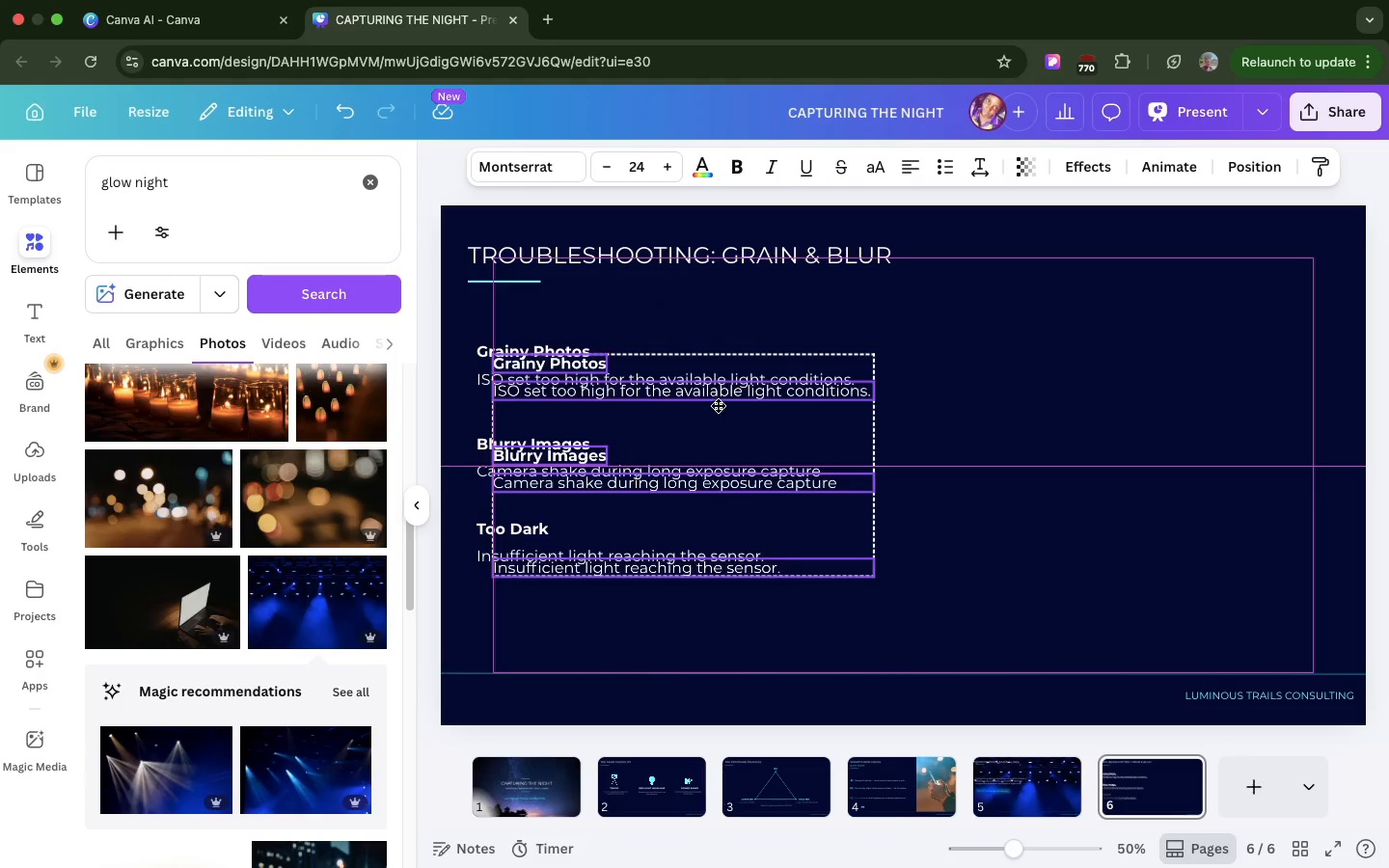 
left_click_drag(start_coordinate=[695, 389], to_coordinate=[1152, 384])
 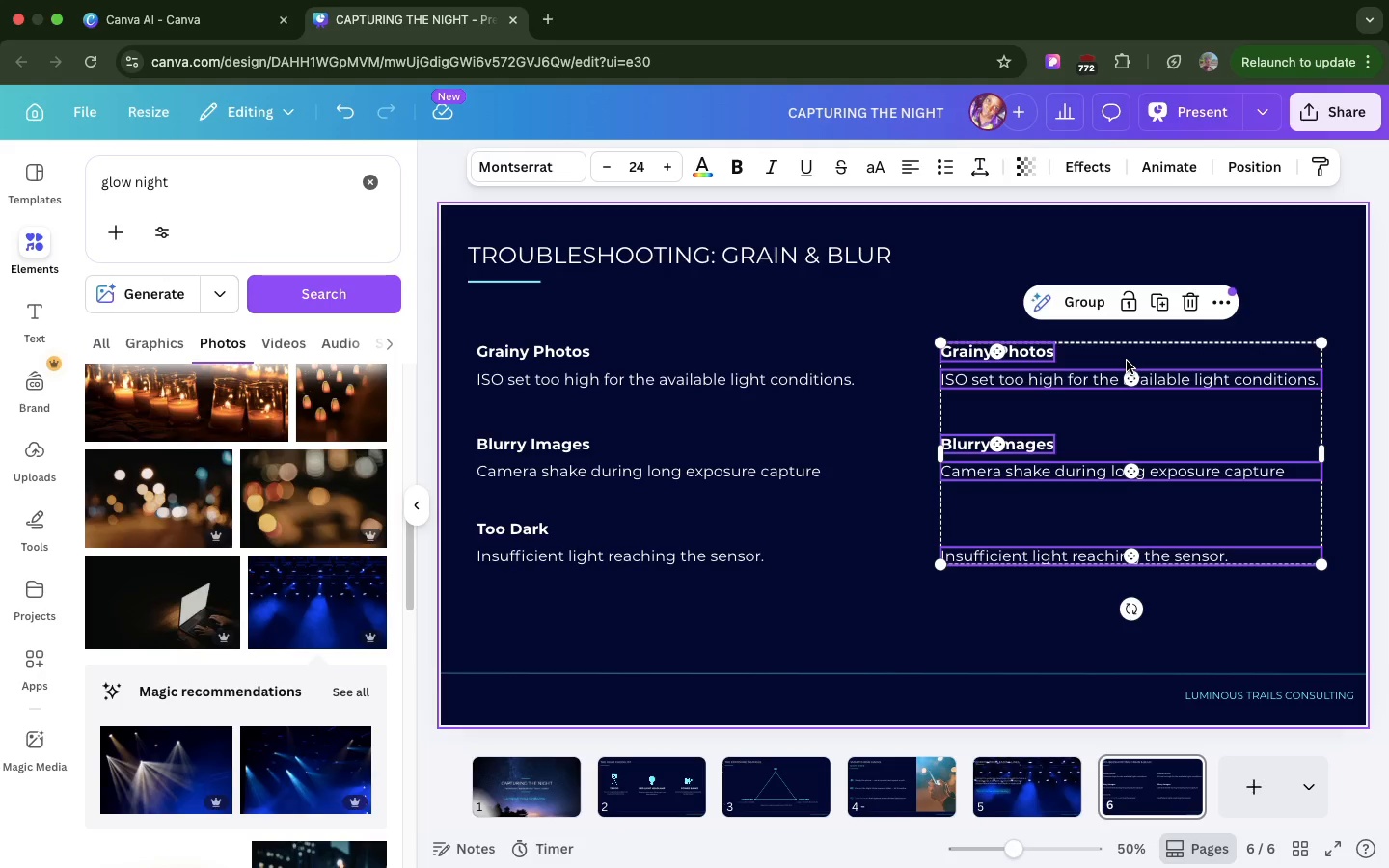 
wait(17.85)
 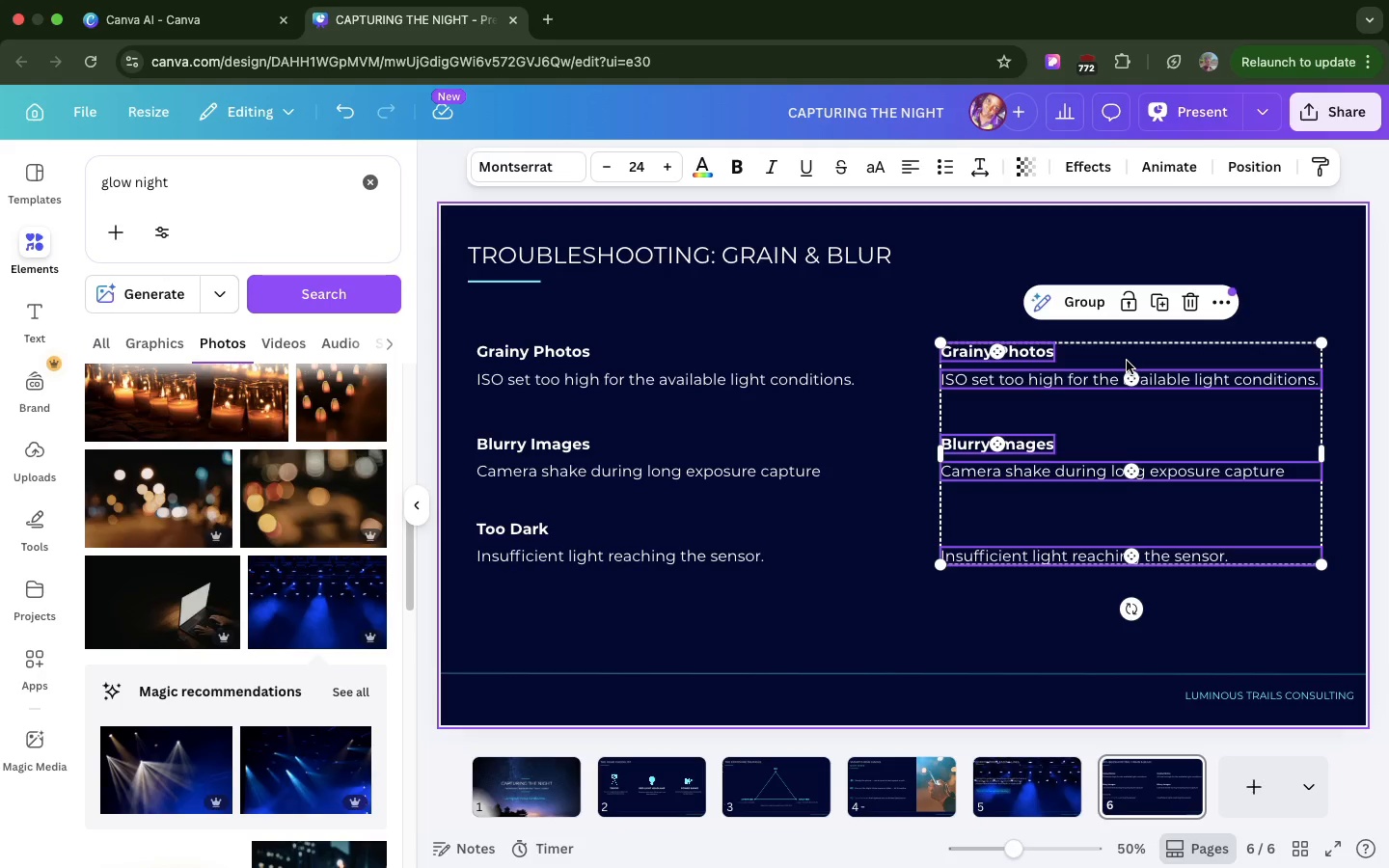 
left_click([995, 279])
 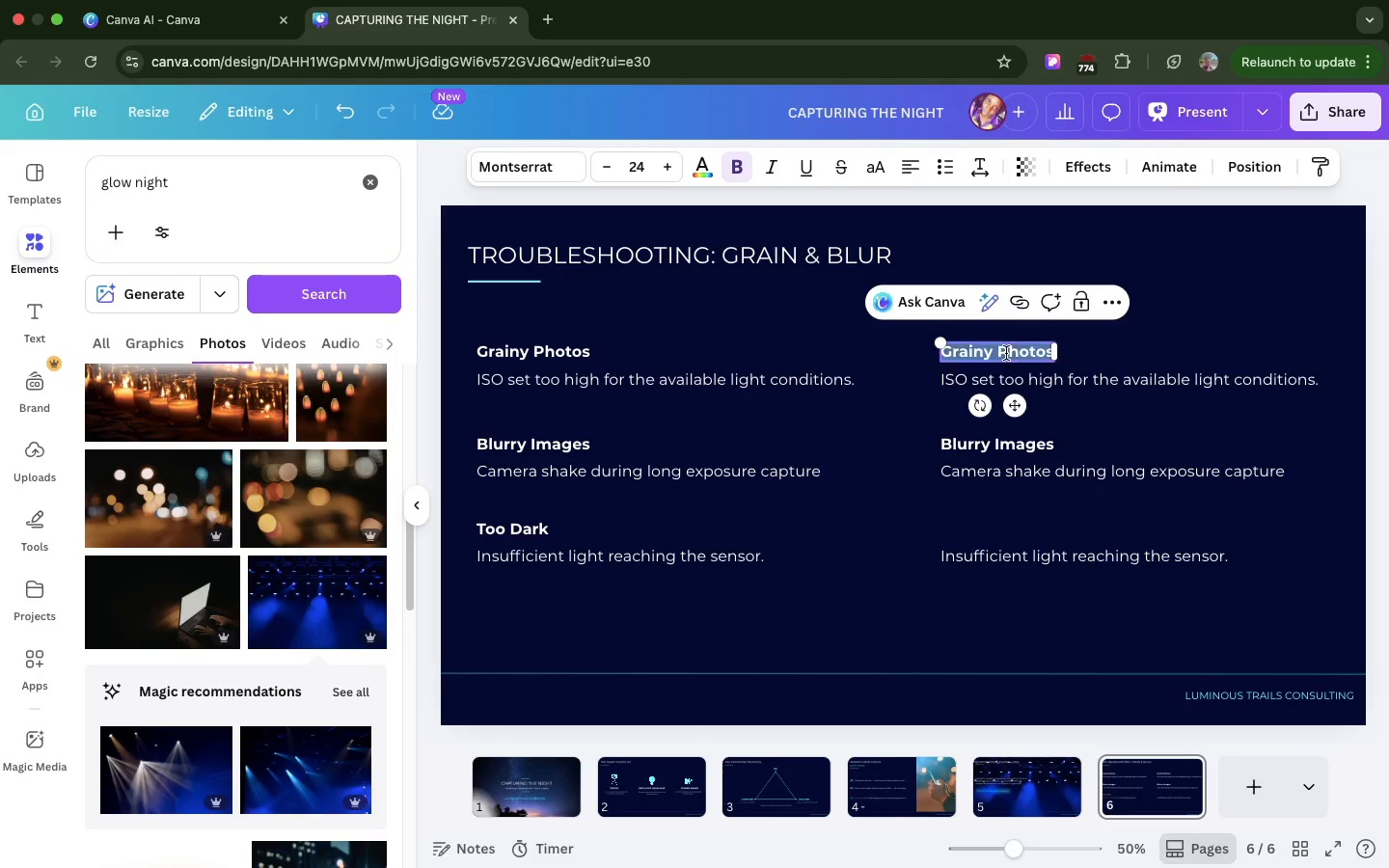 
double_click([1006, 353])
 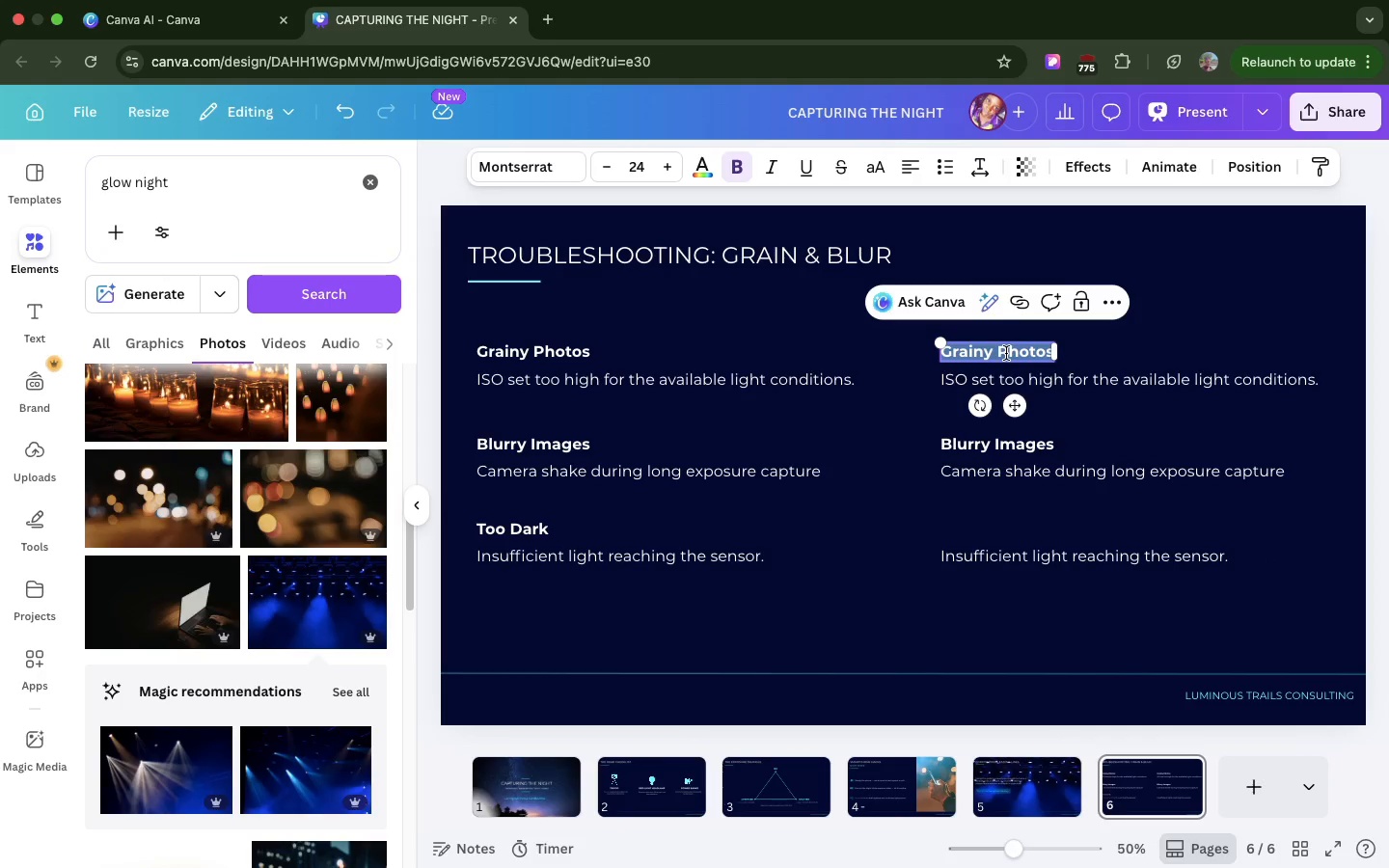 
triple_click([1006, 353])
 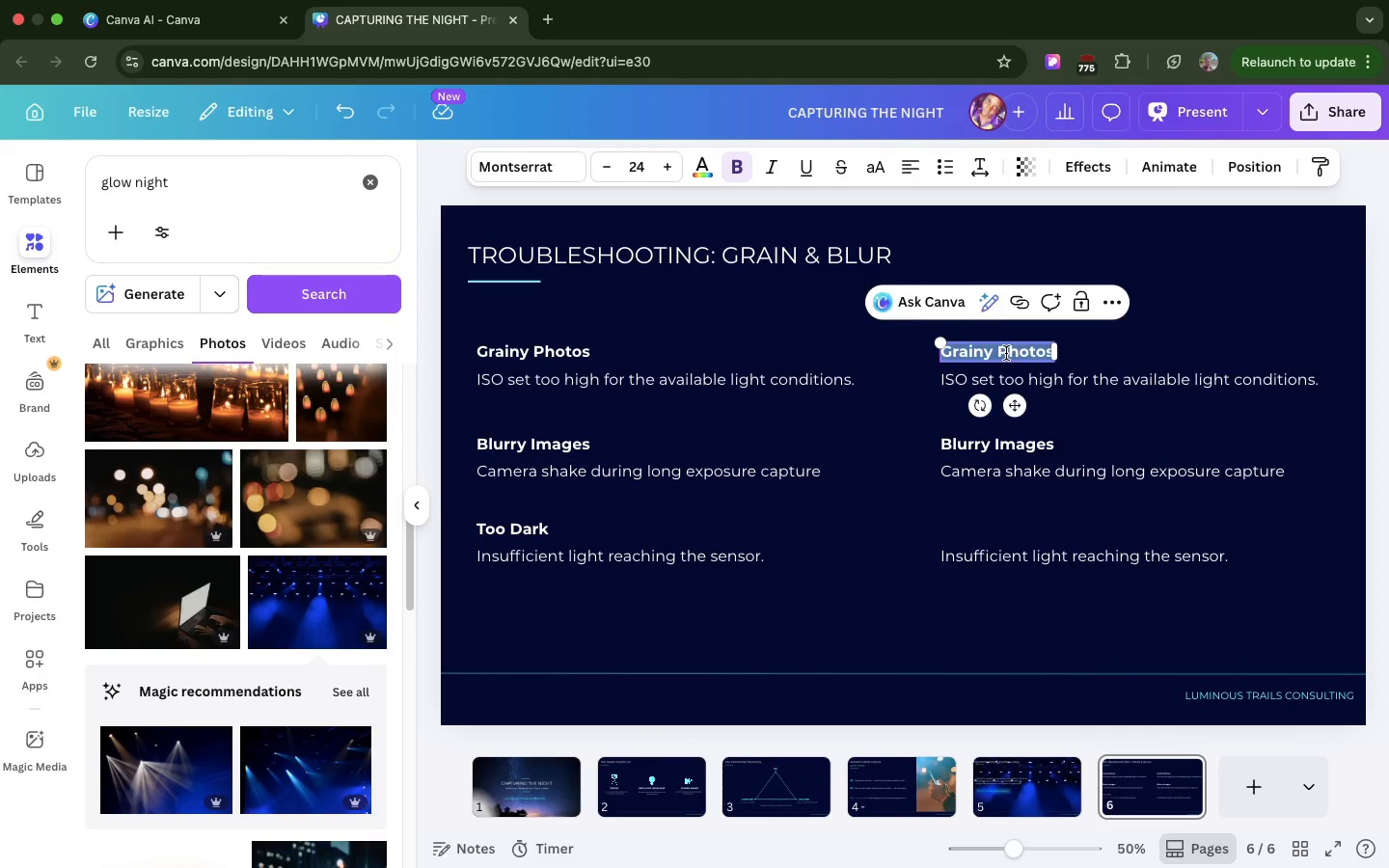 
key(Meta+V)
 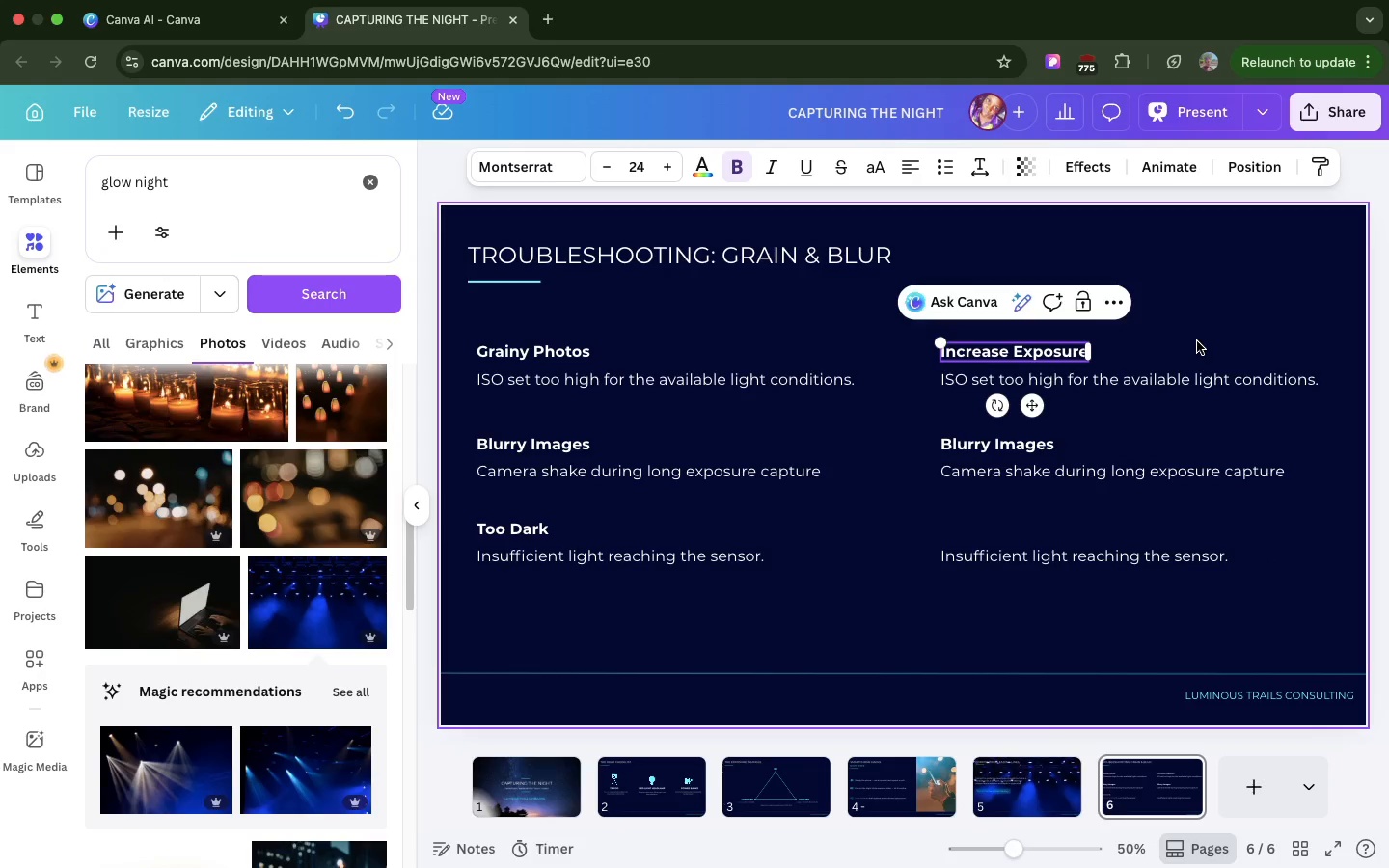 
left_click([1197, 341])
 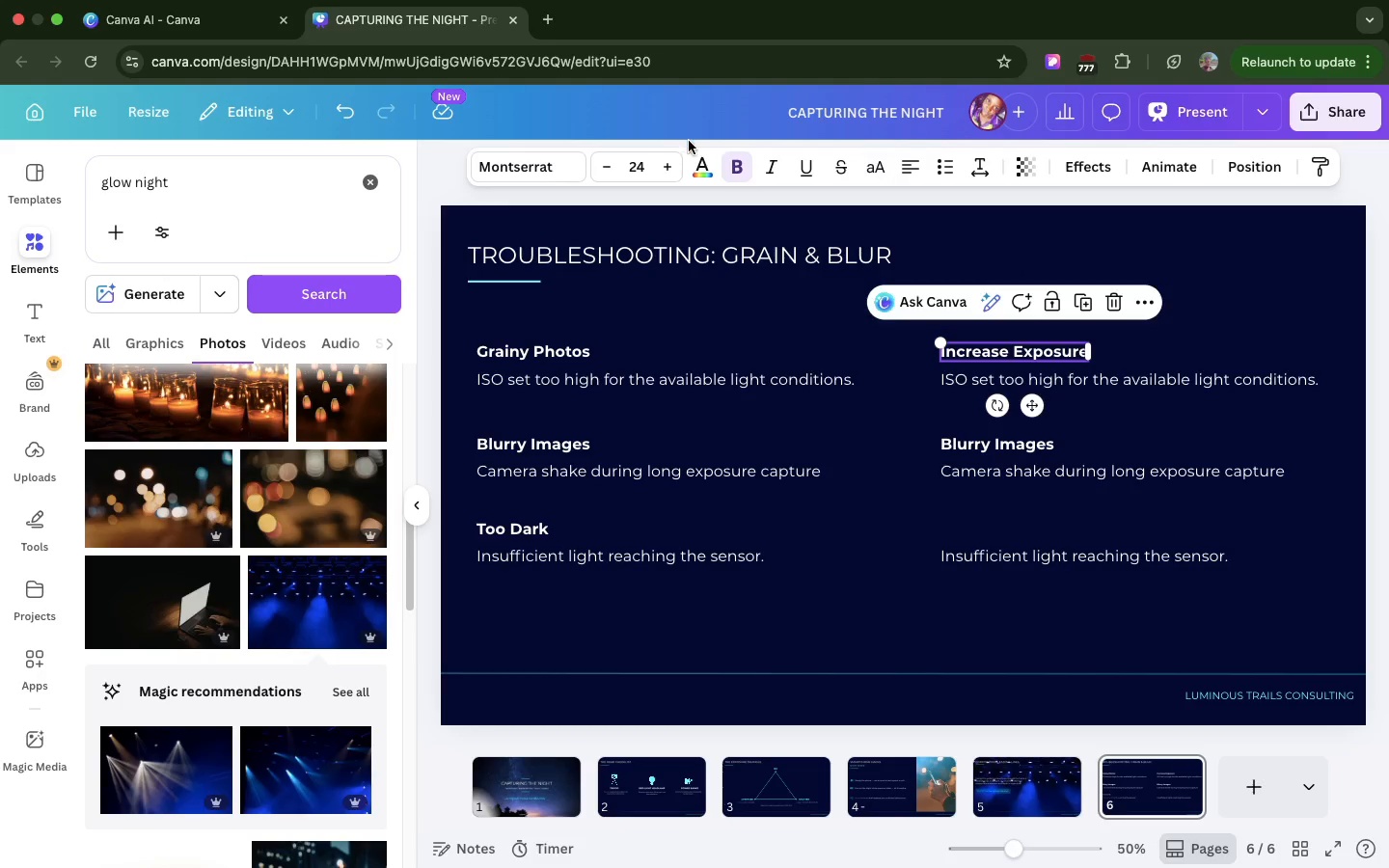 
mouse_move([669, 160])
 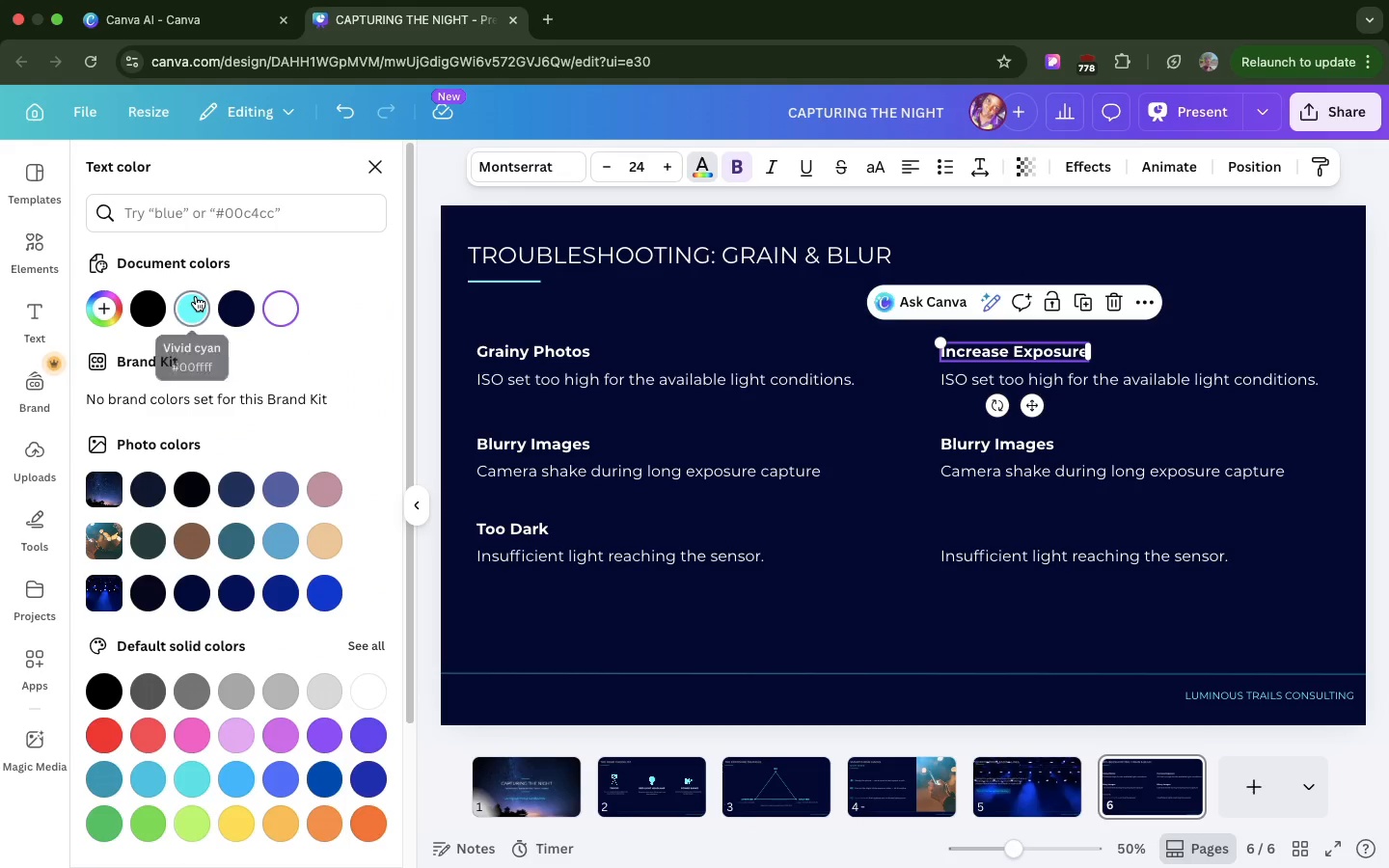 
left_click([196, 296])
 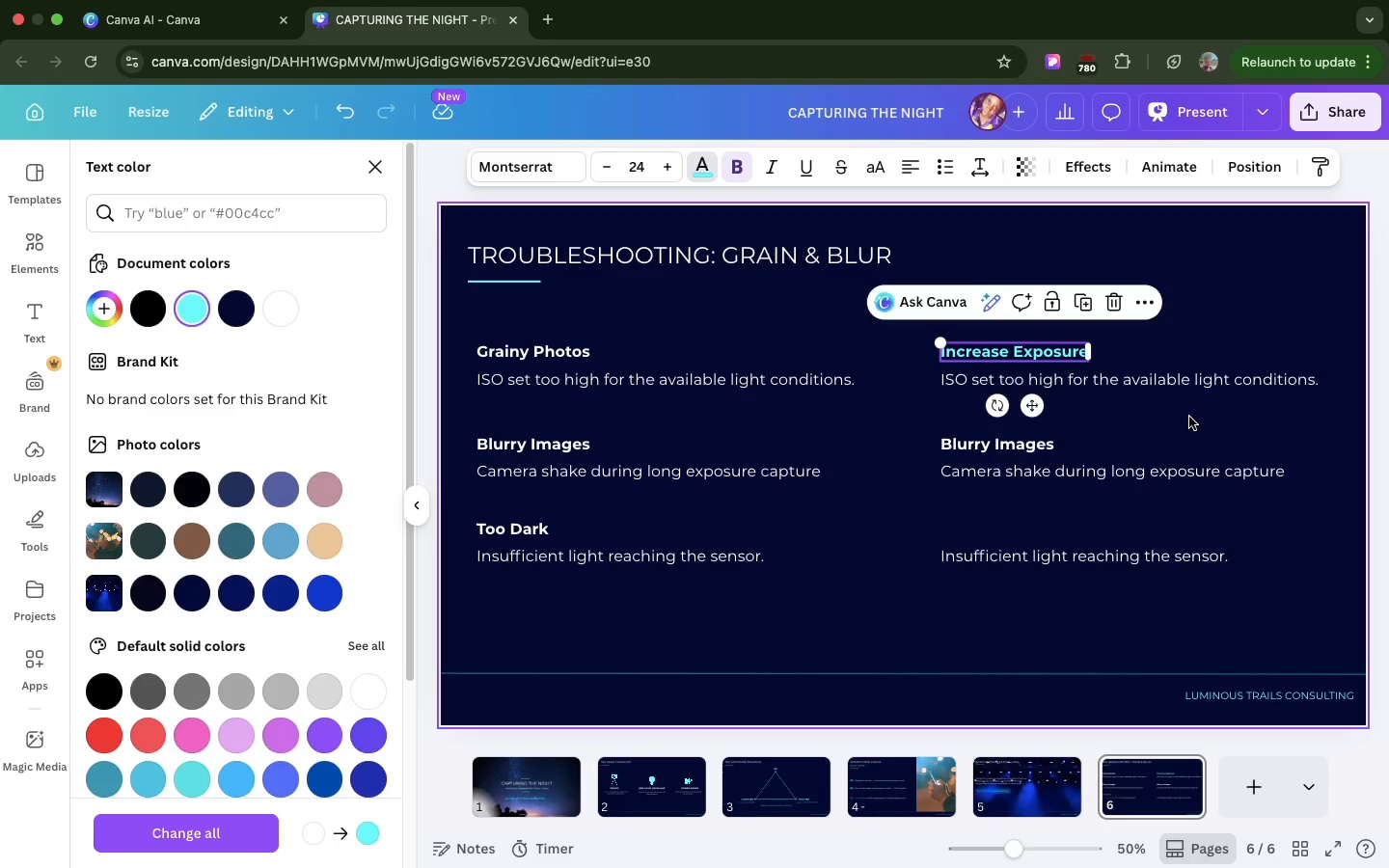 
wait(9.08)
 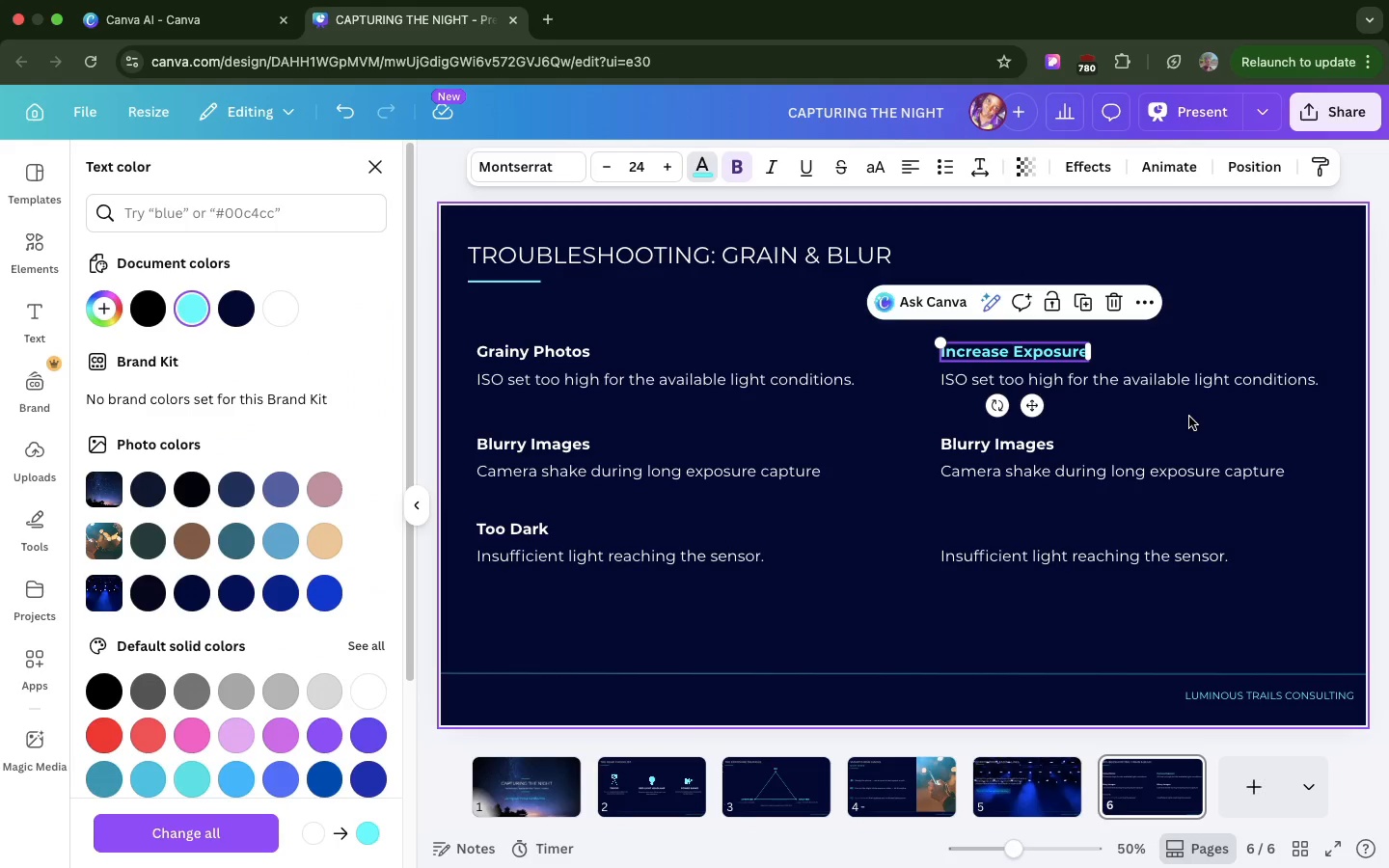 
hold_key(key=CommandLeft, duration=1.02)
 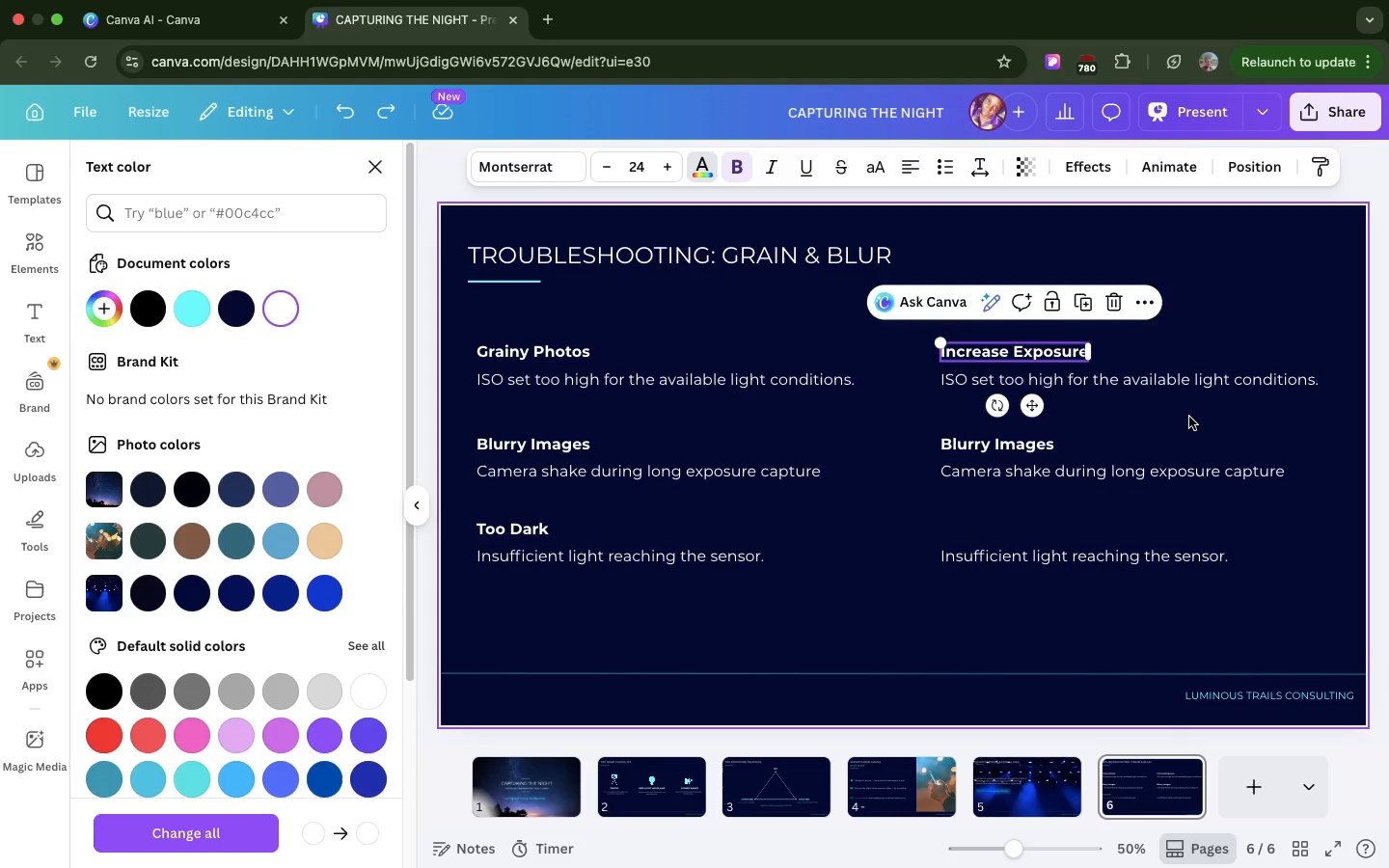 
hold_key(key=Z, duration=0.37)
 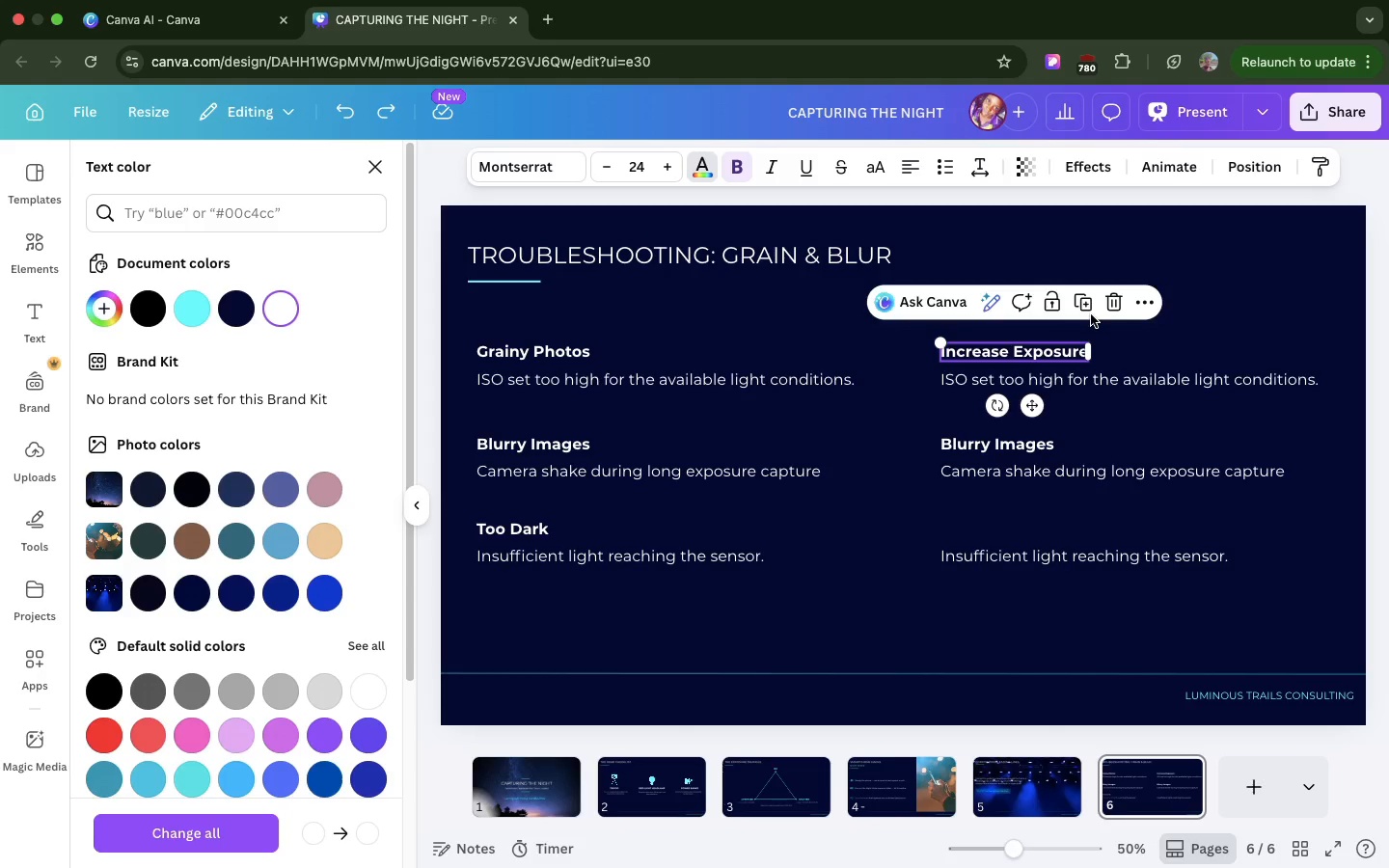 
left_click([1091, 314])
 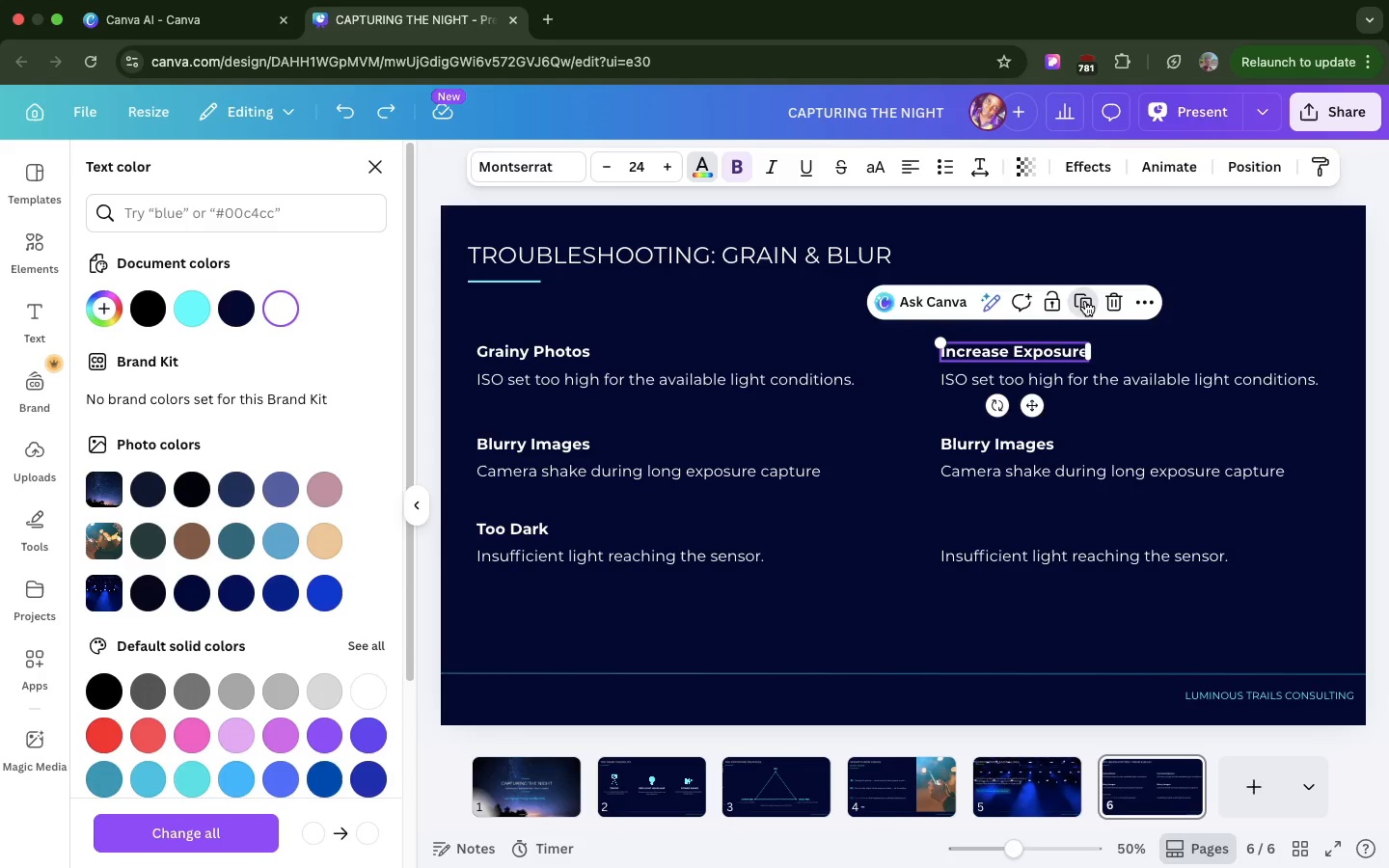 
left_click([1085, 301])
 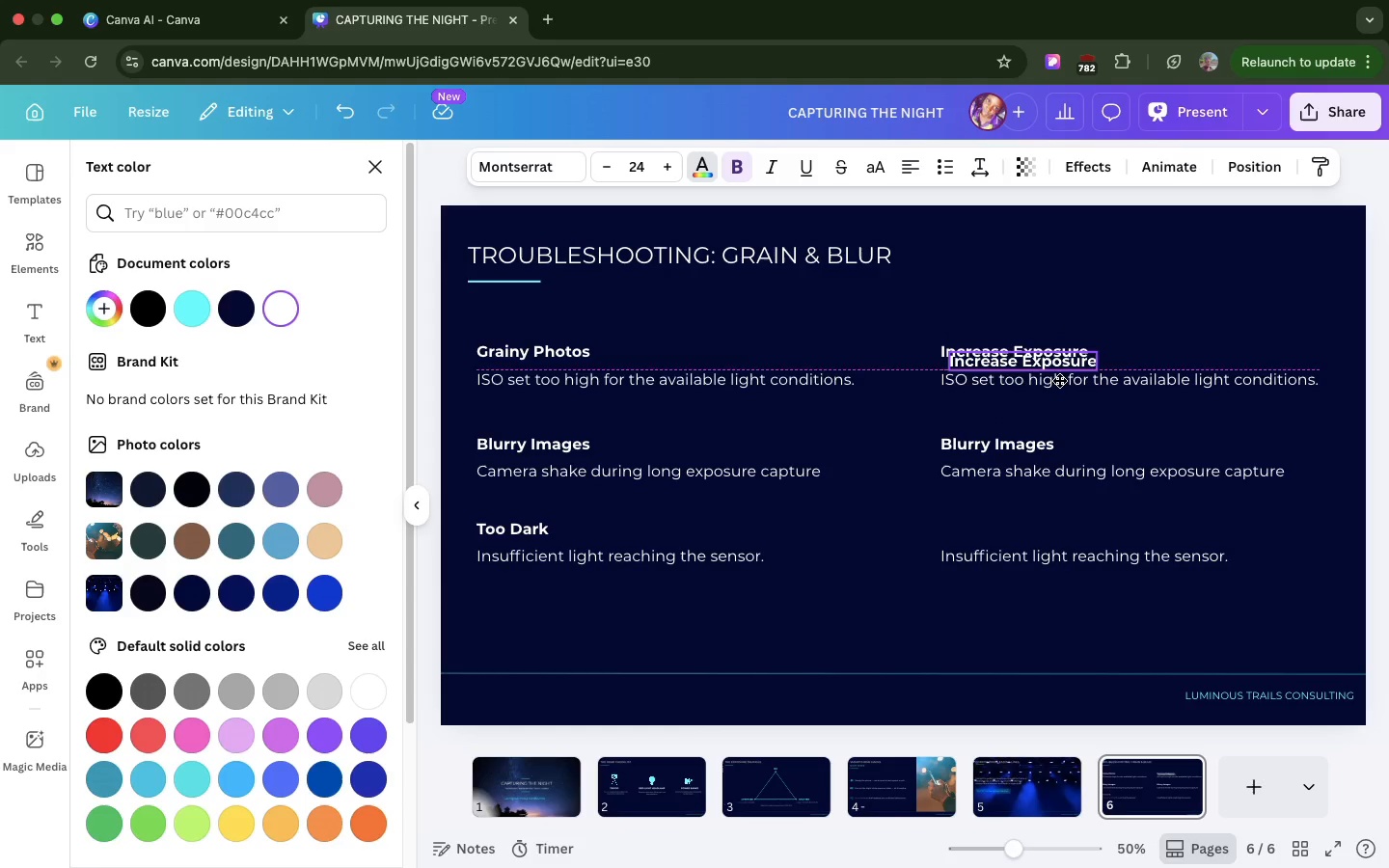 
left_click_drag(start_coordinate=[1056, 353], to_coordinate=[1053, 518])
 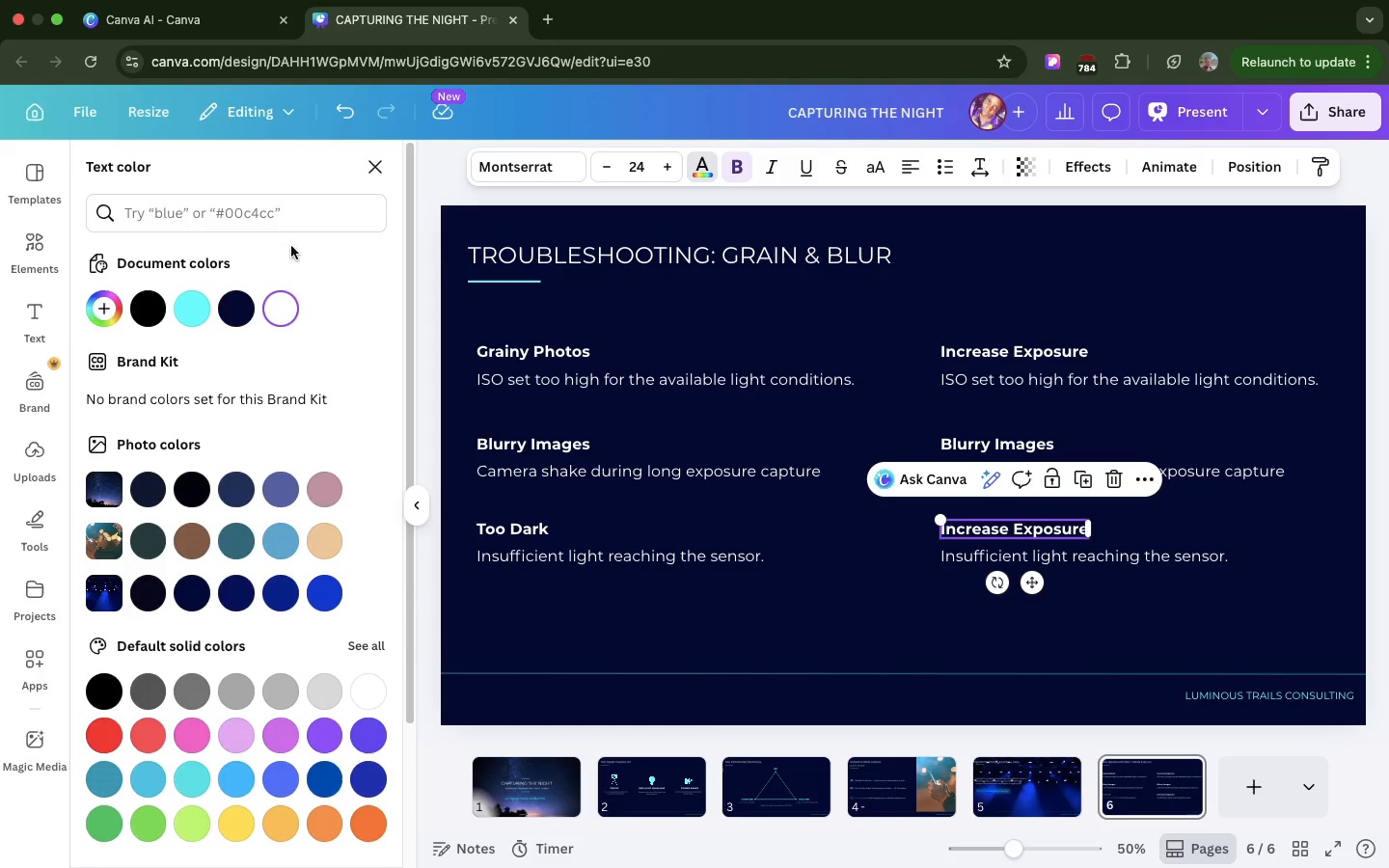 
wait(6.06)
 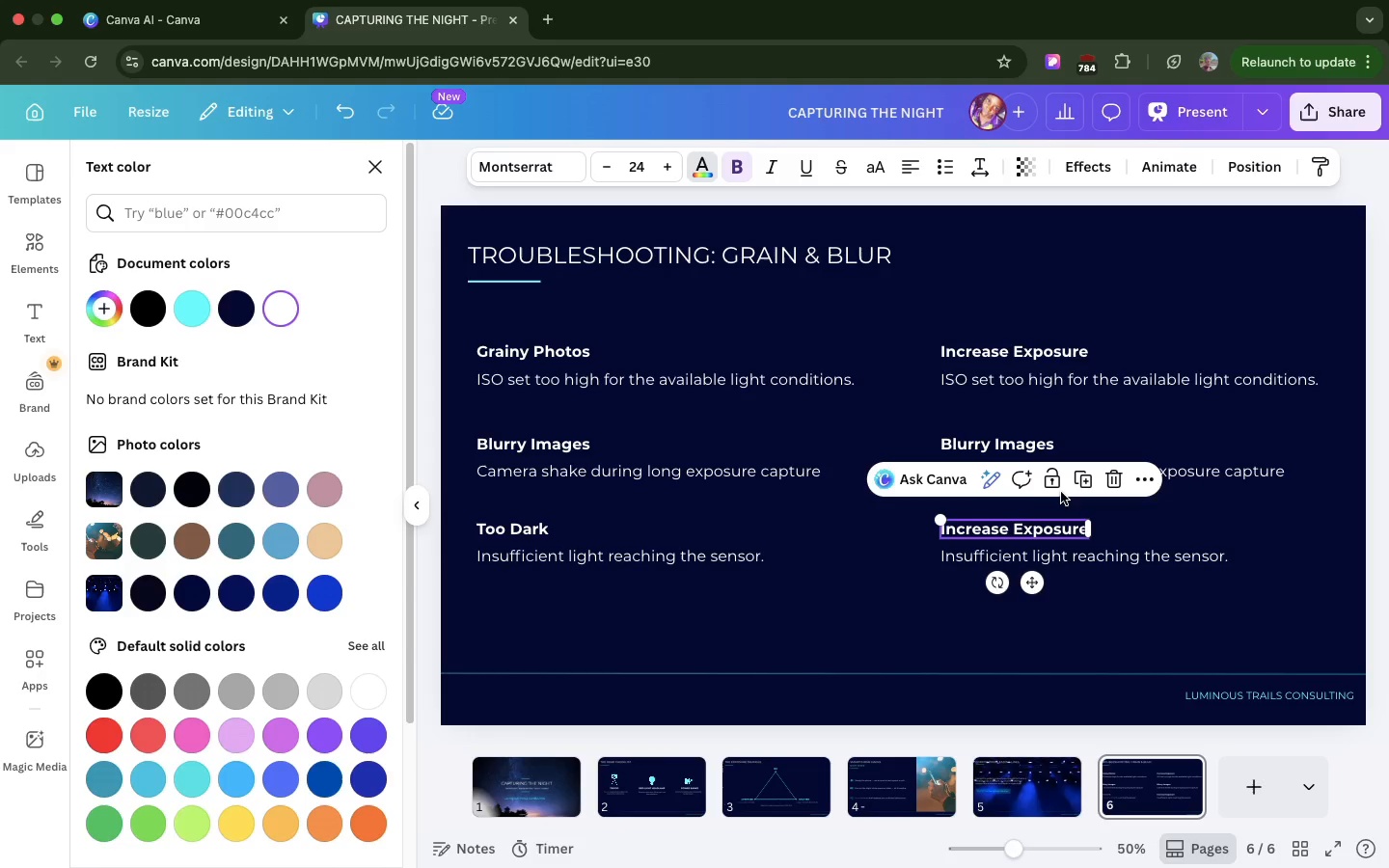 
left_click([191, 304])
 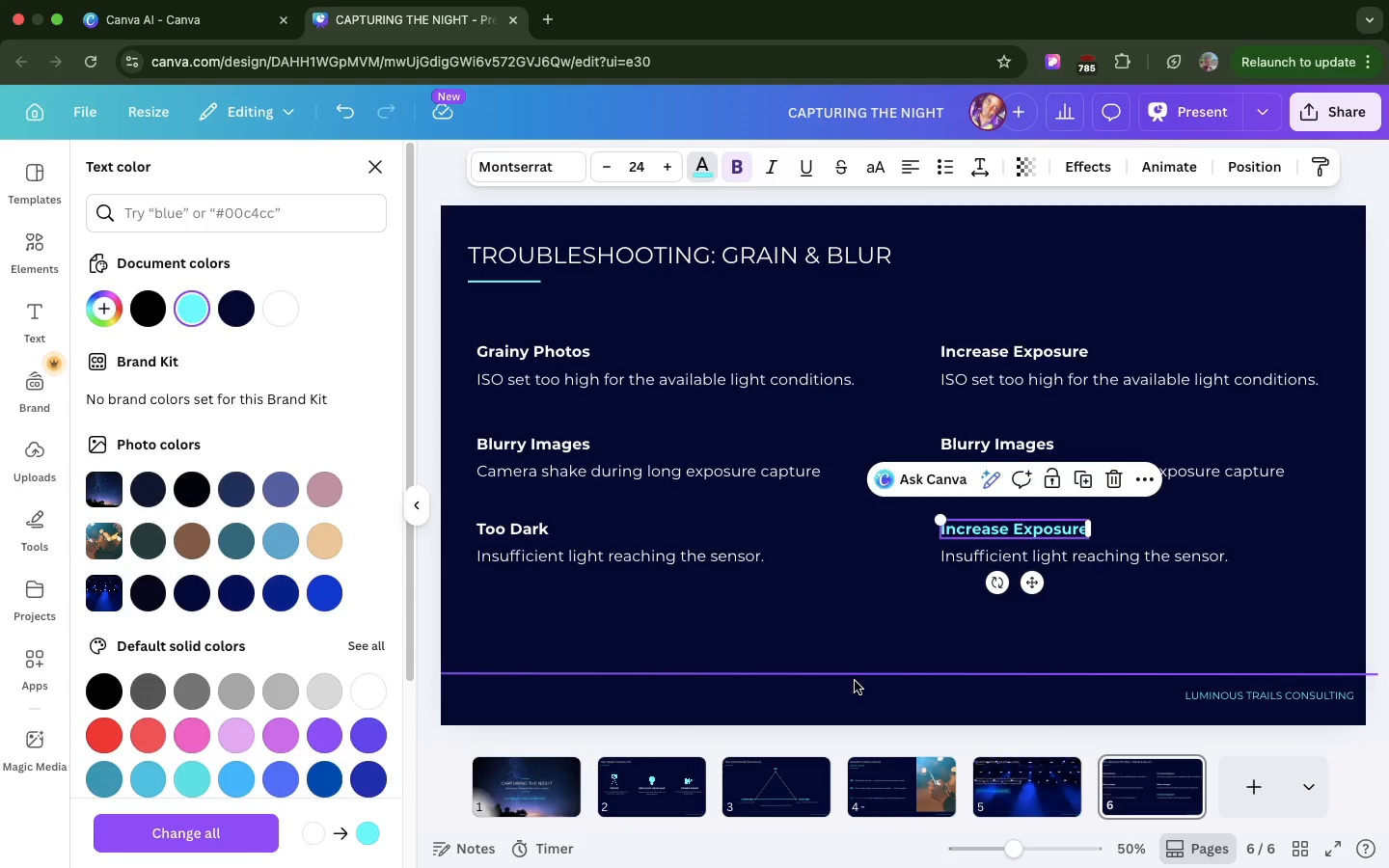 
wait(14.24)
 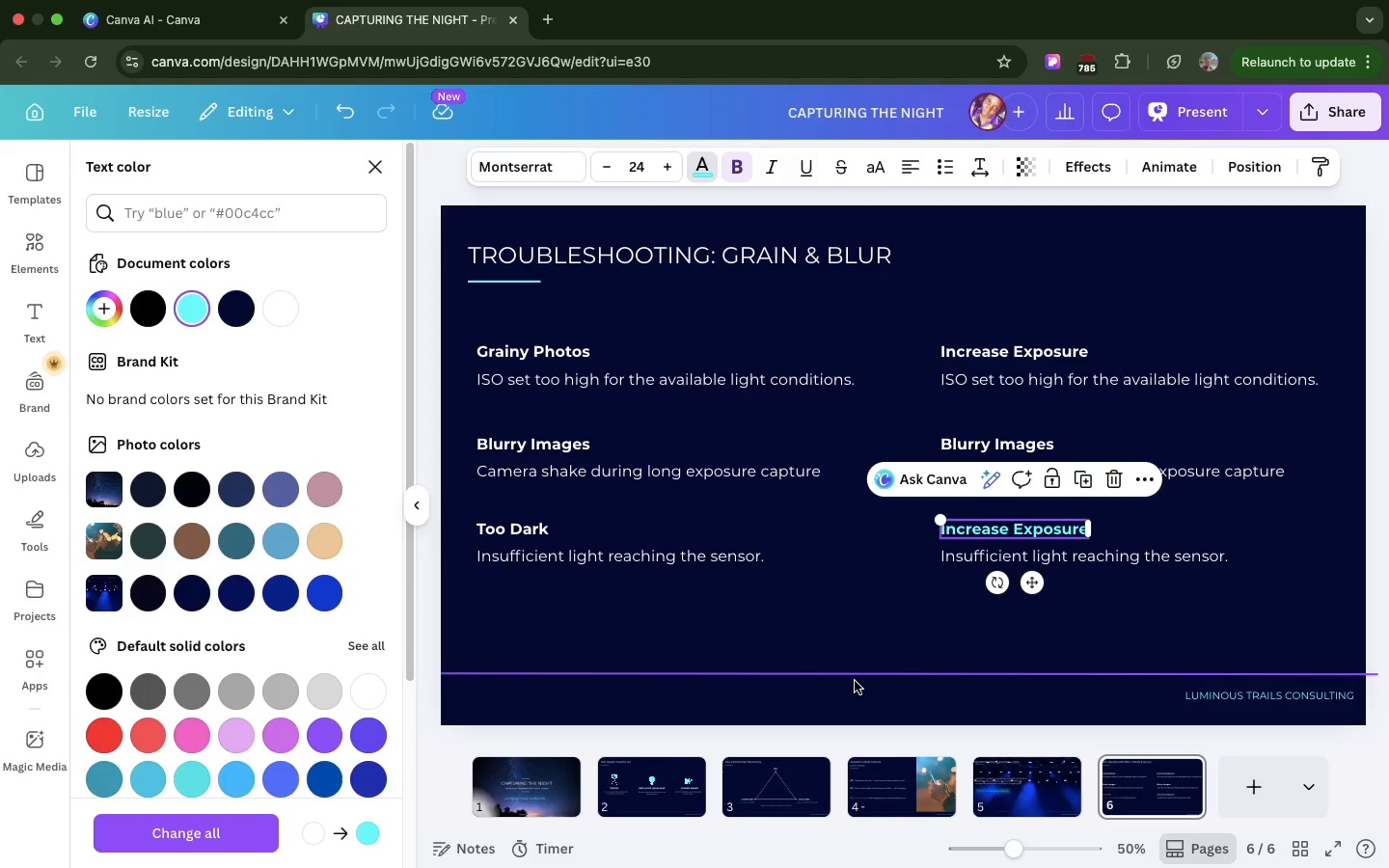 
double_click([1048, 561])
 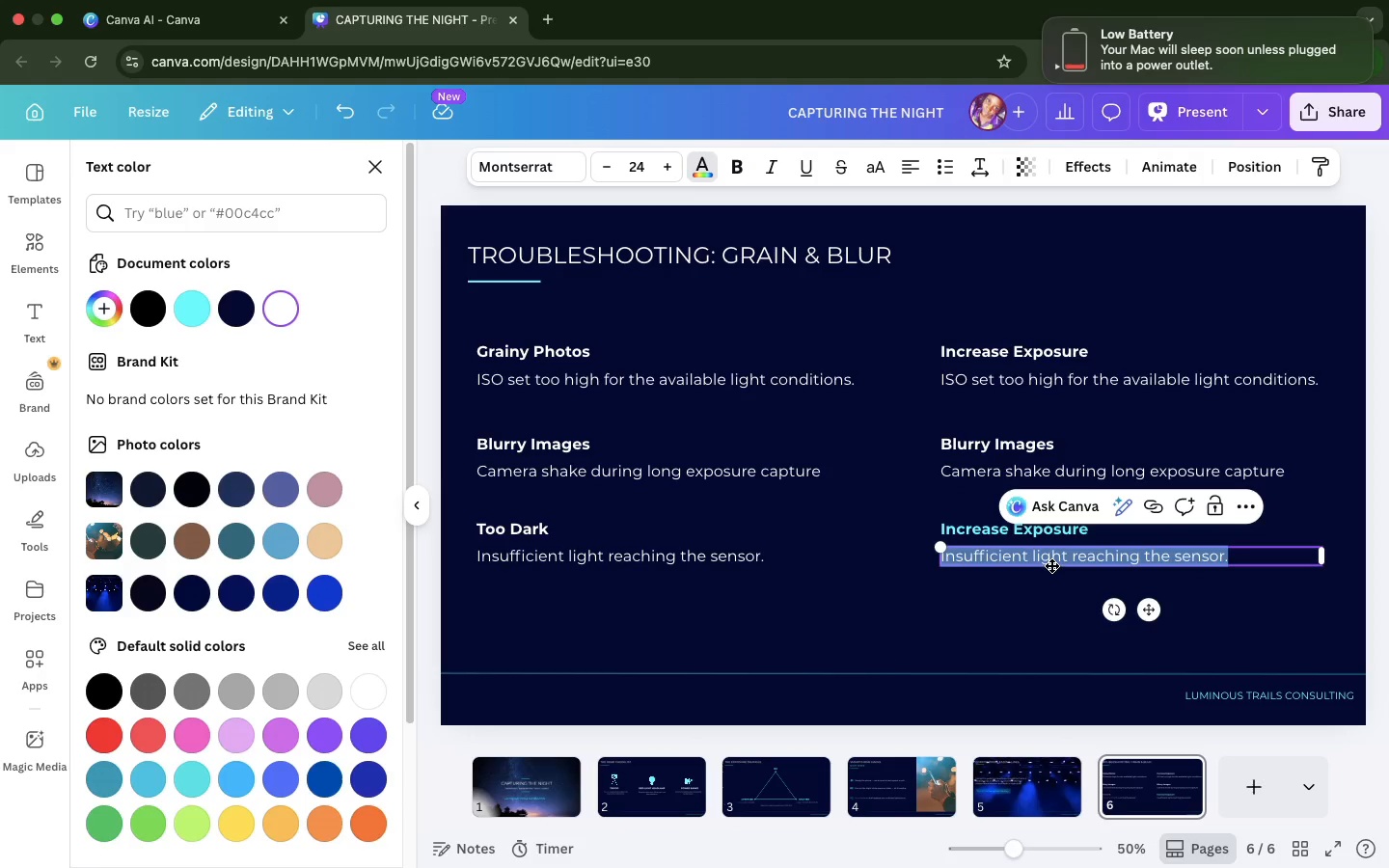 
triple_click([1048, 561])
 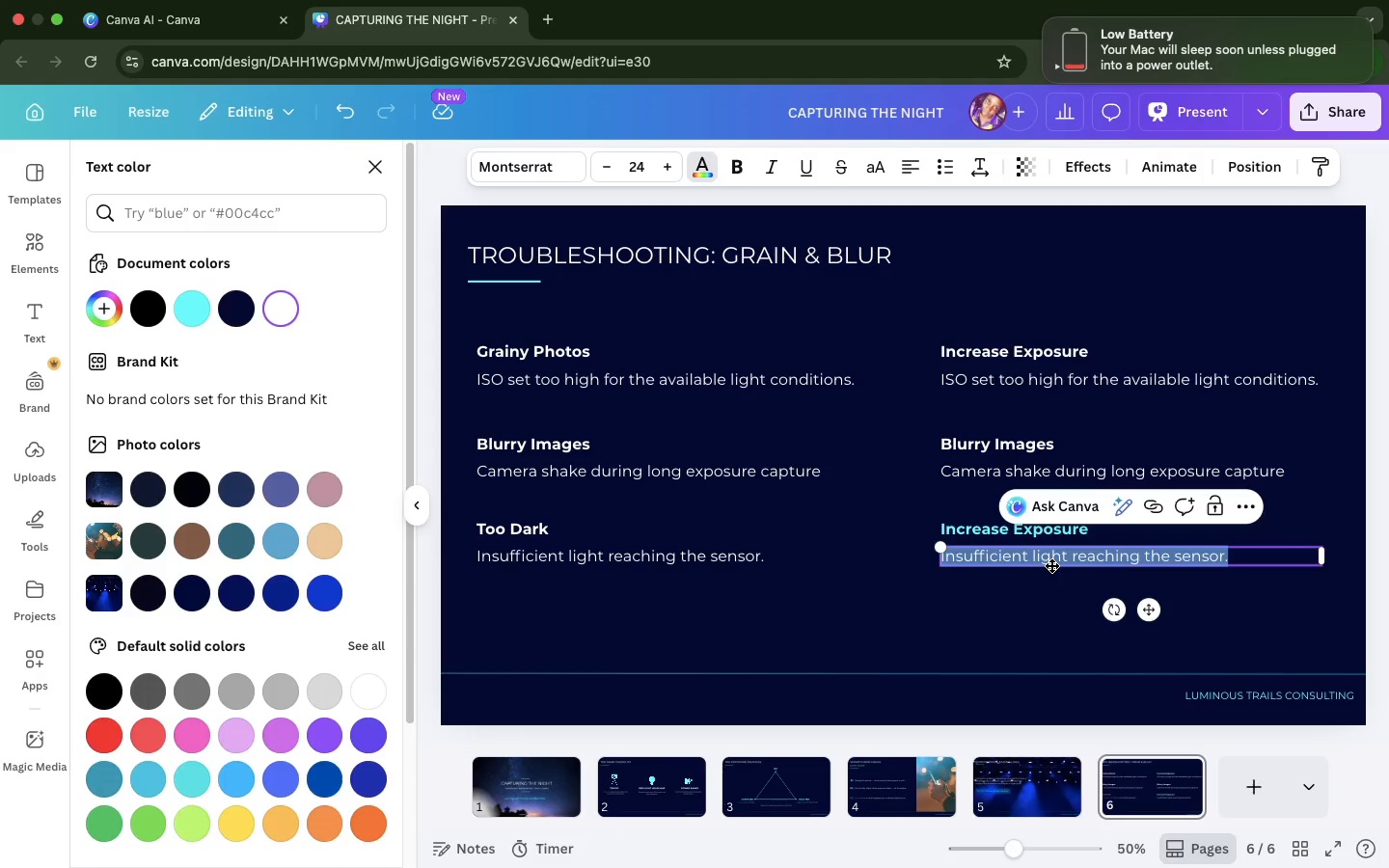 
hold_key(key=CommandLeft, duration=0.51)
 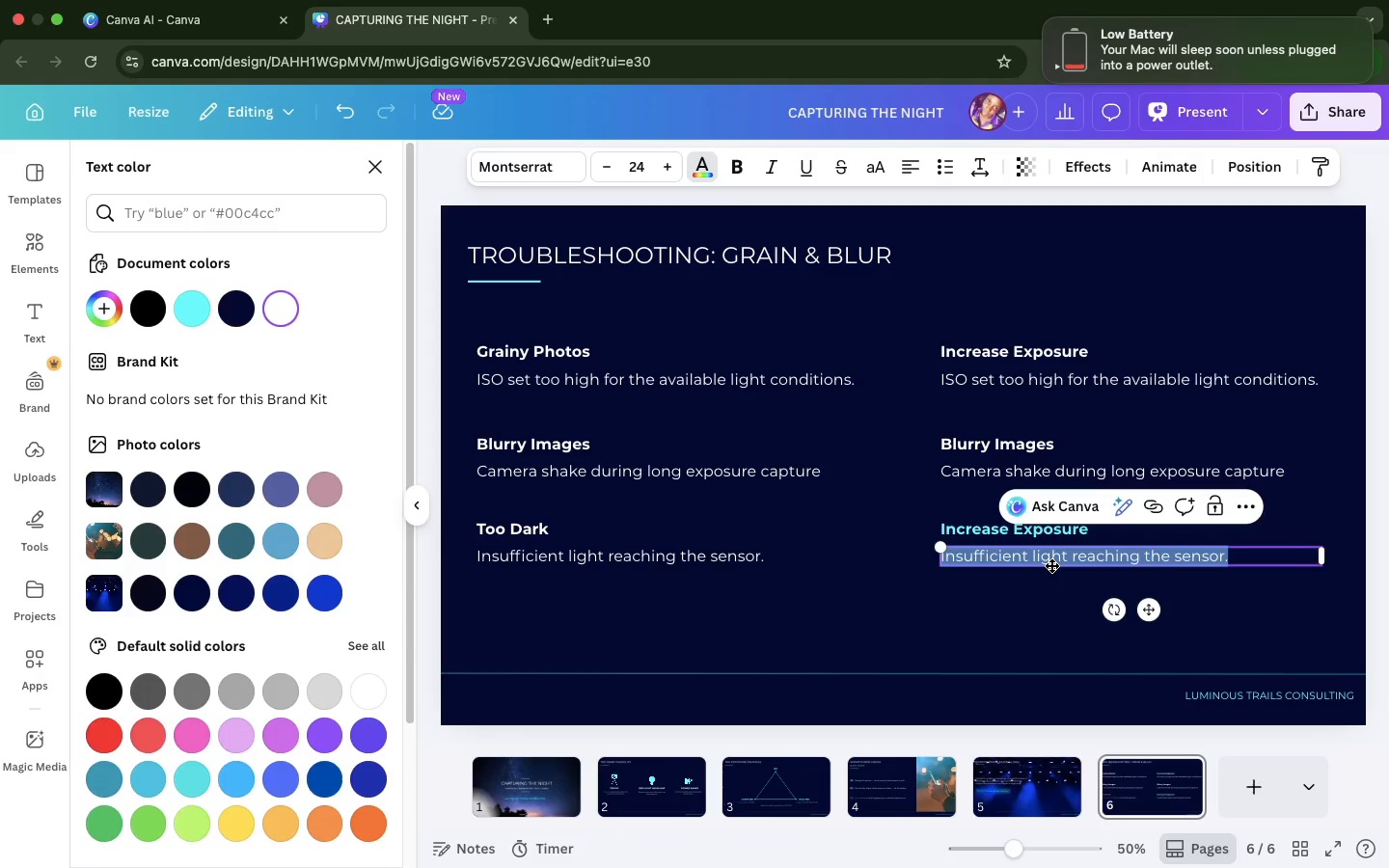 
hold_key(key=V, duration=0.3)
 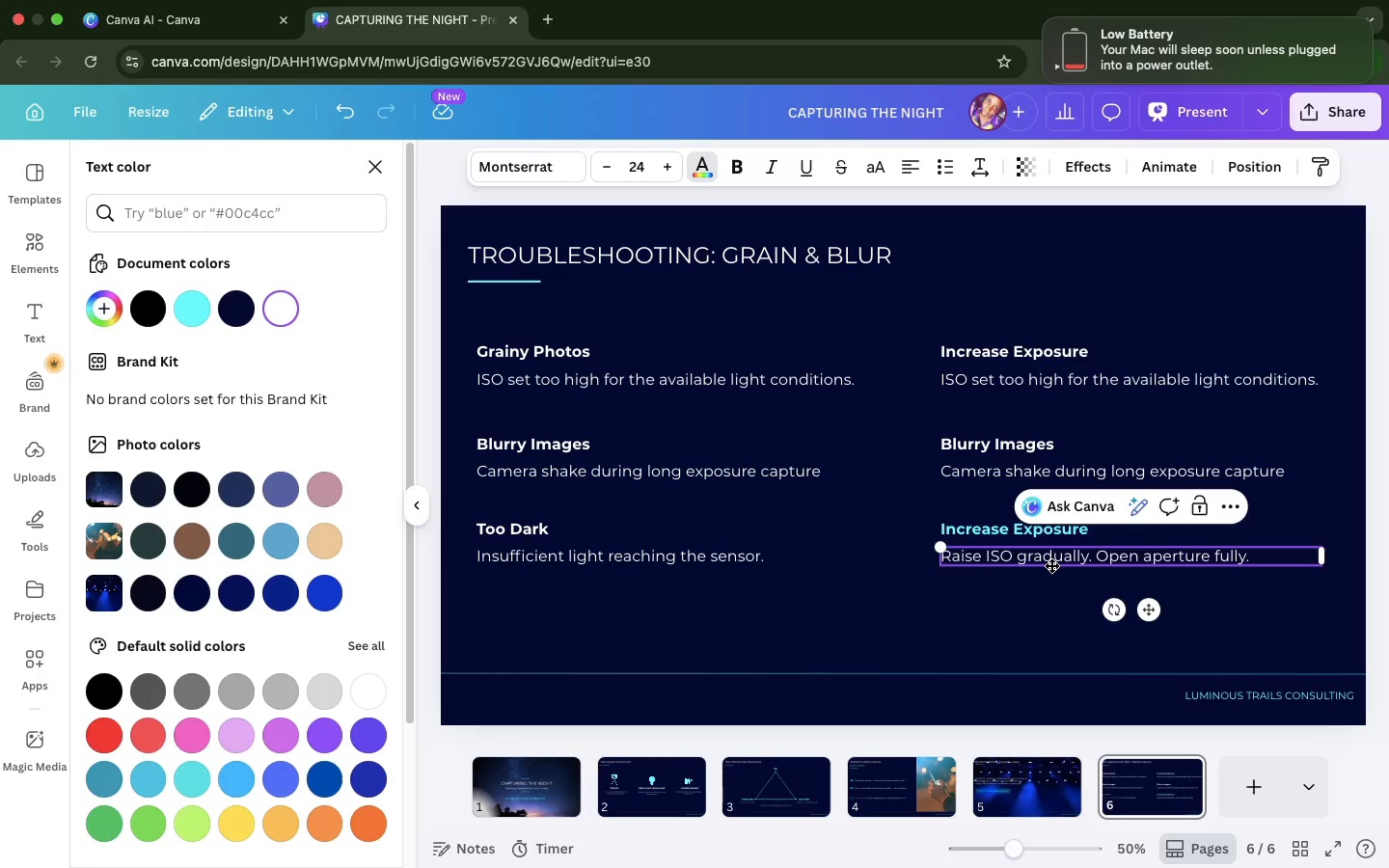 
wait(24.26)
 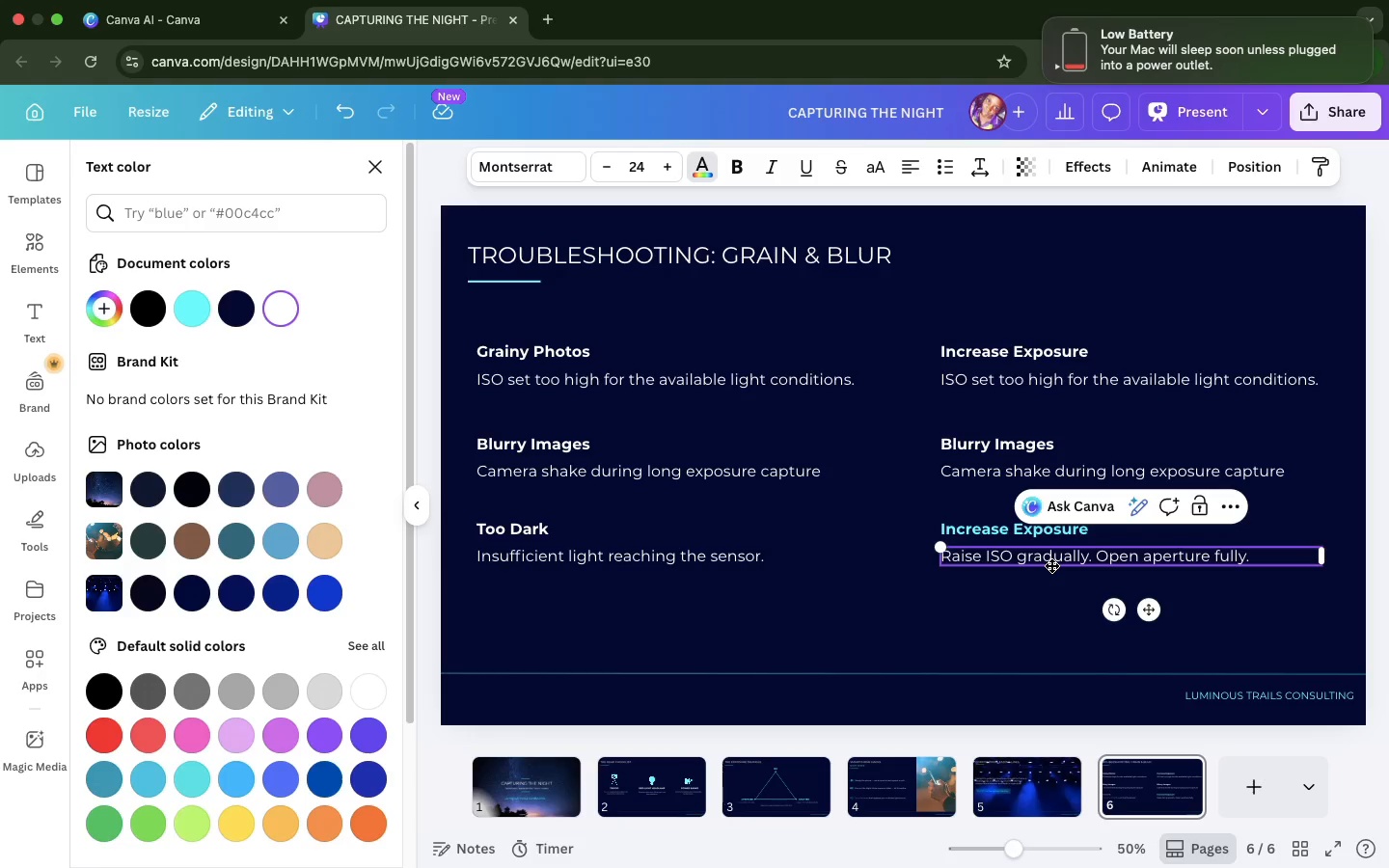 
left_click([1003, 467])
 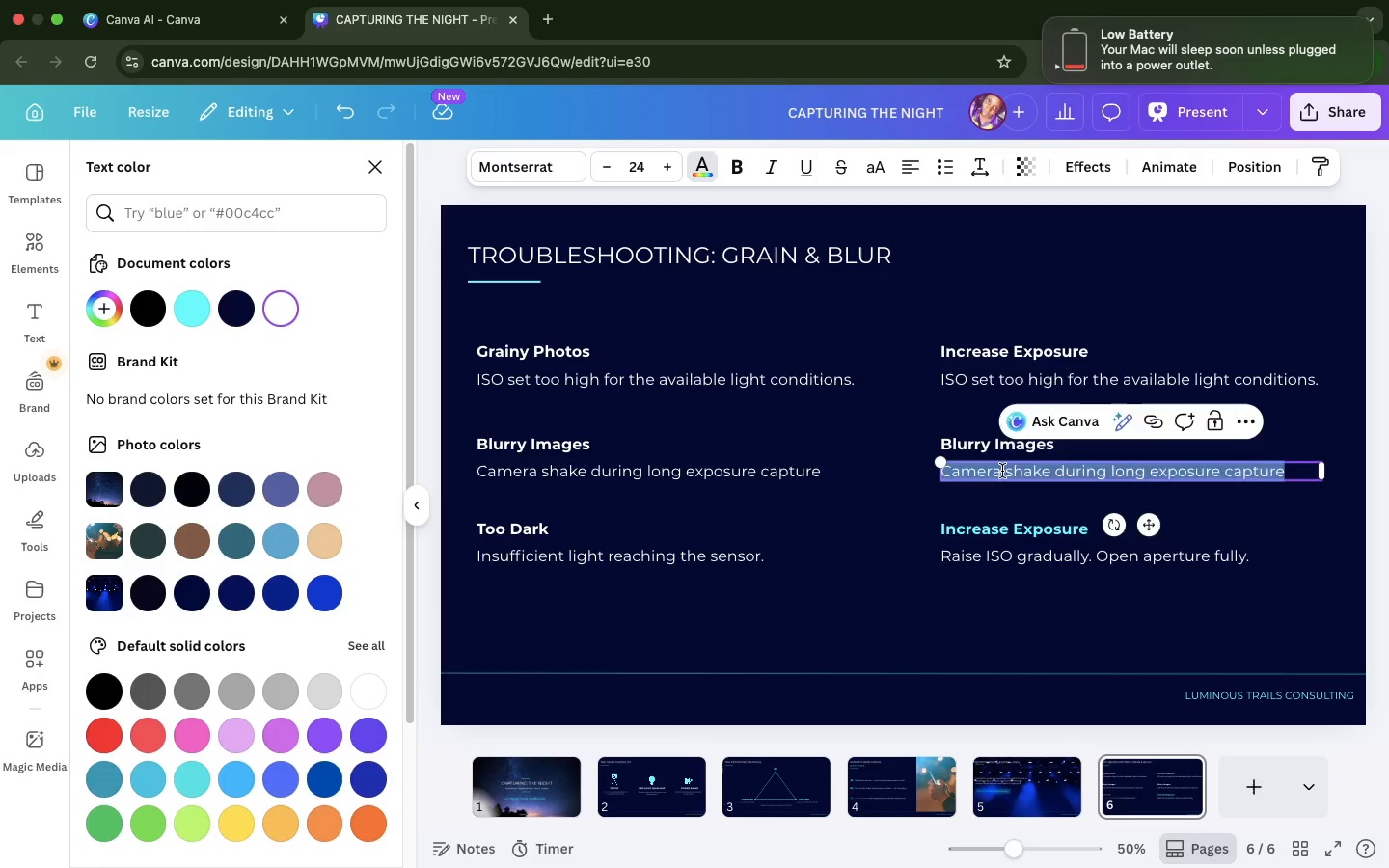 
key(Meta+V)
 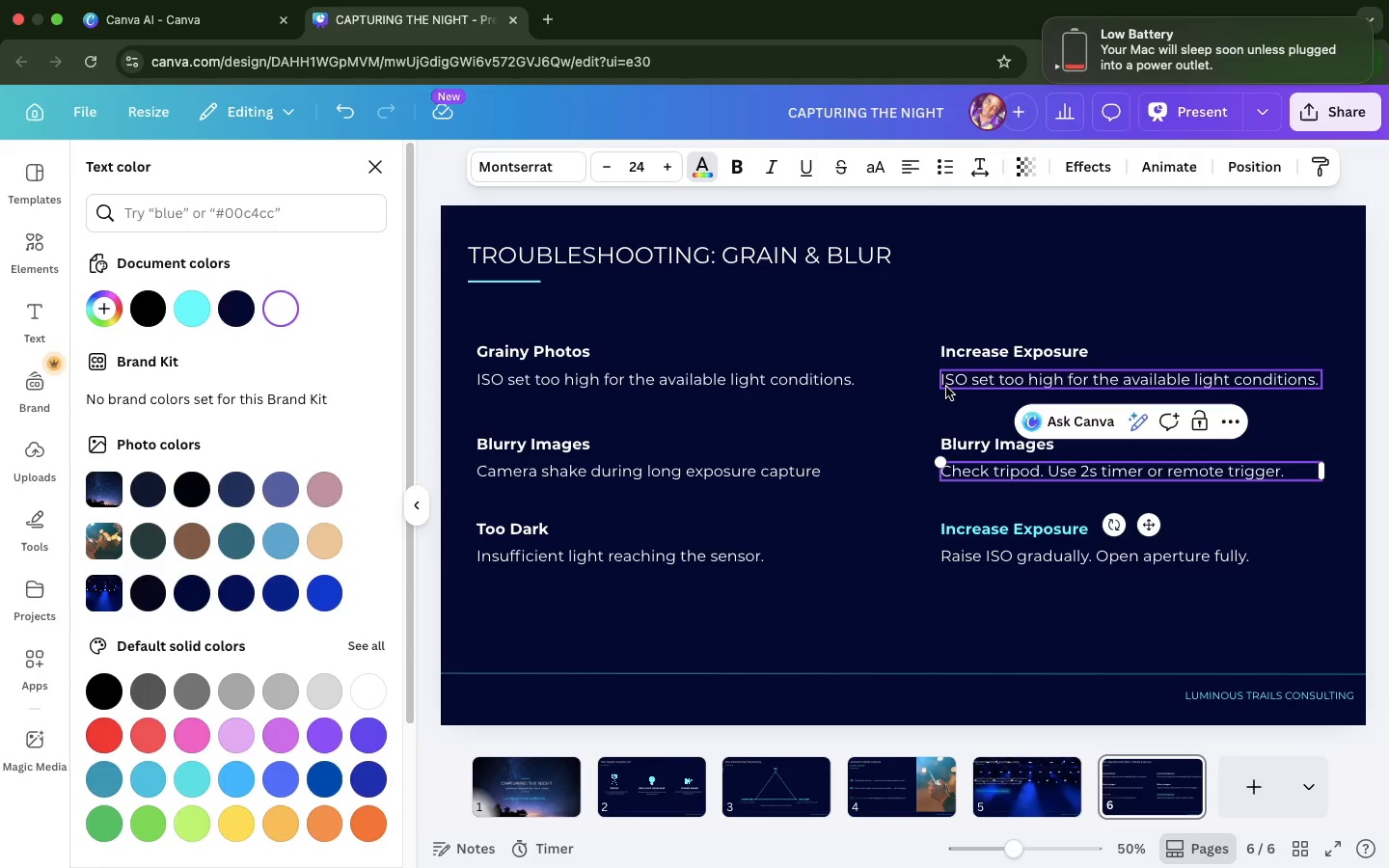 
wait(21.95)
 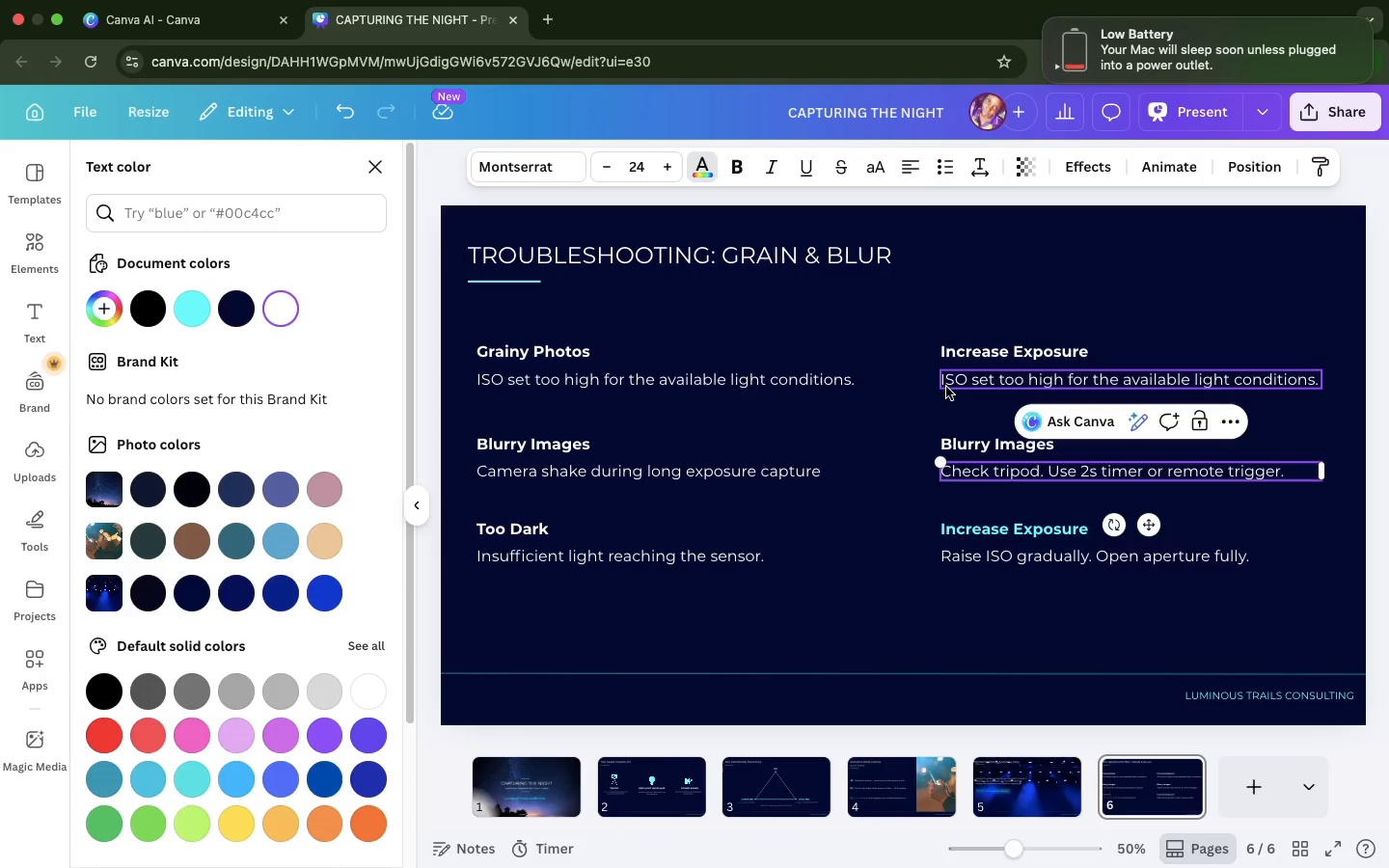 
double_click([967, 448])
 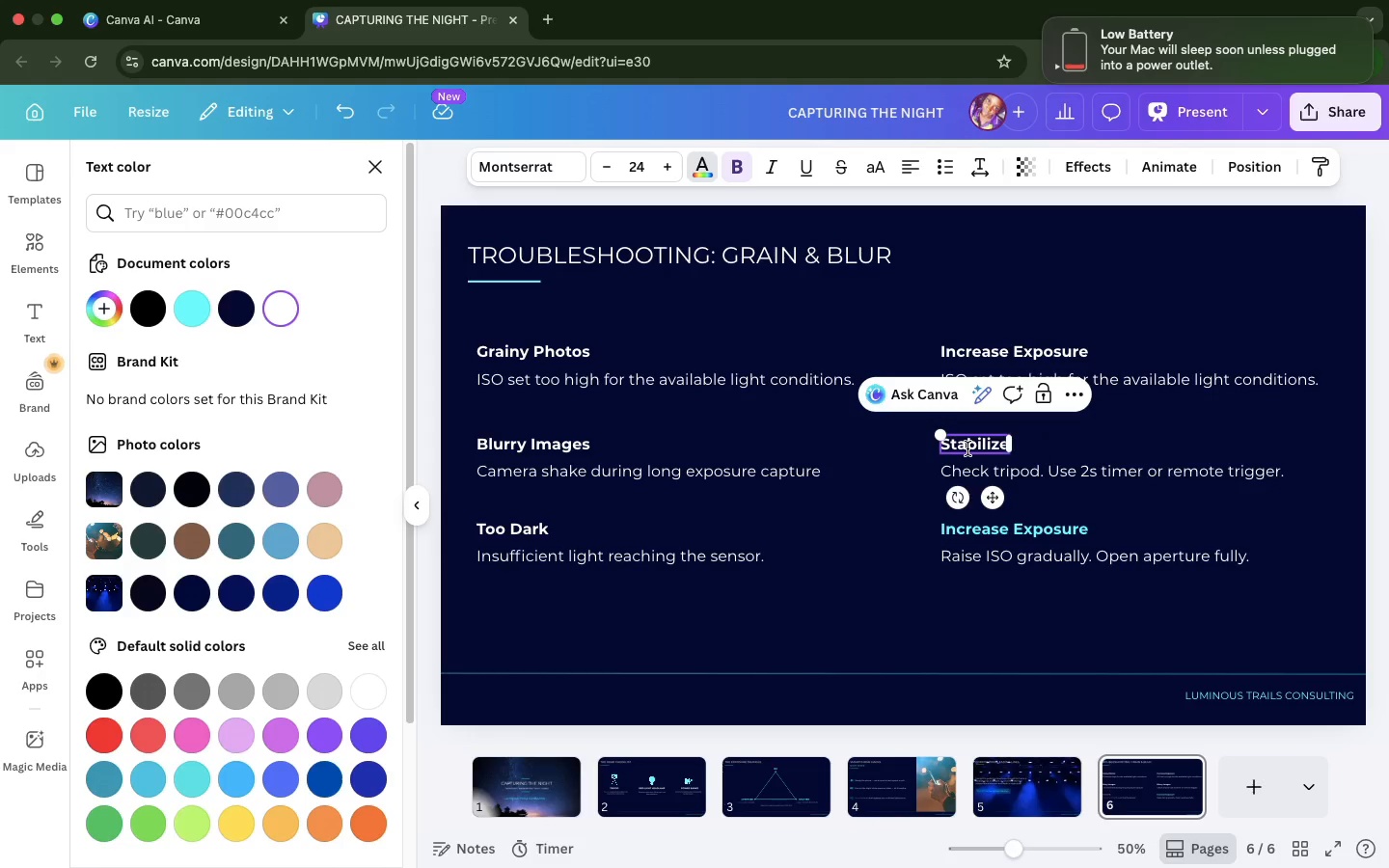 
key(Meta+V)
 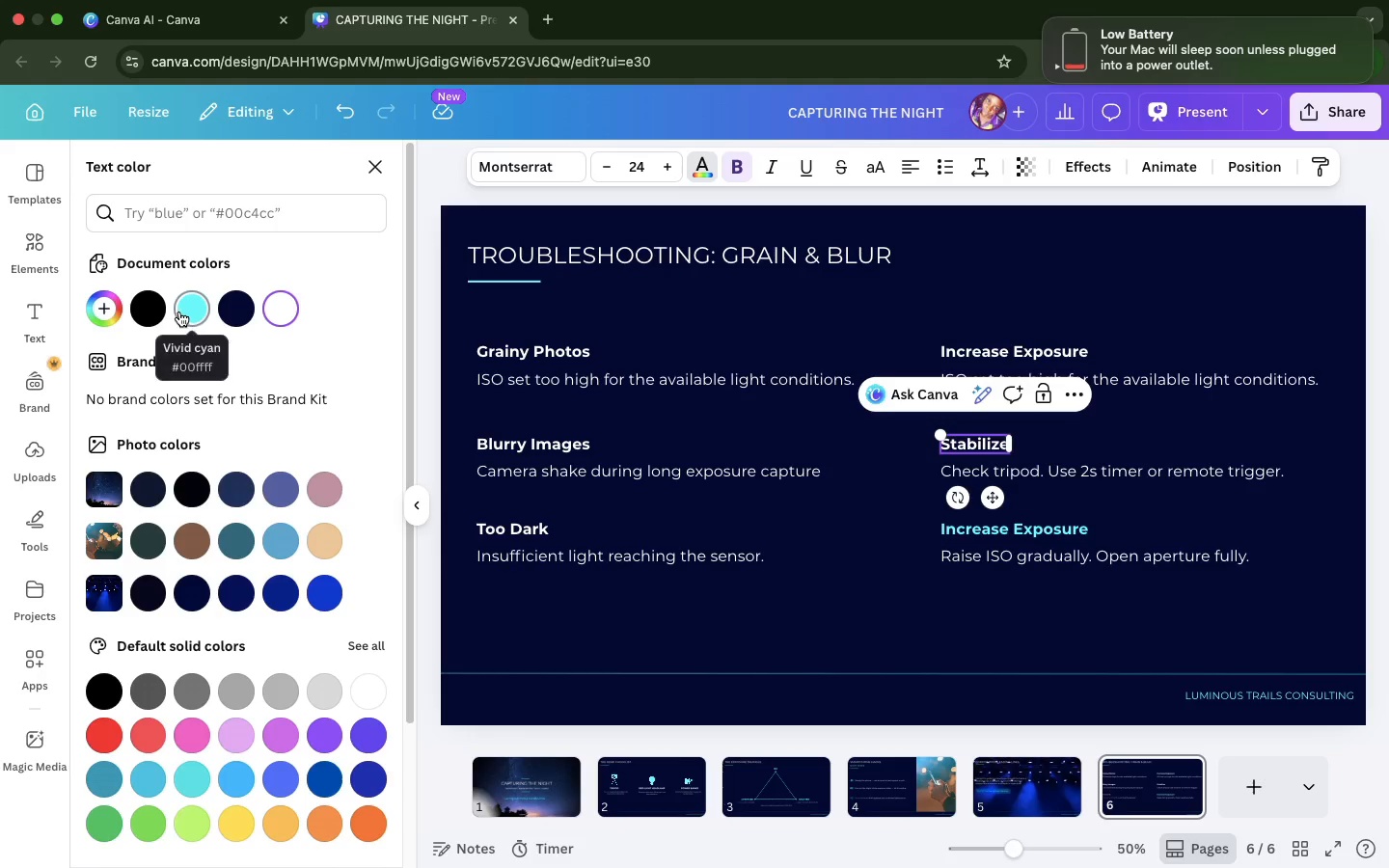 
left_click([182, 312])
 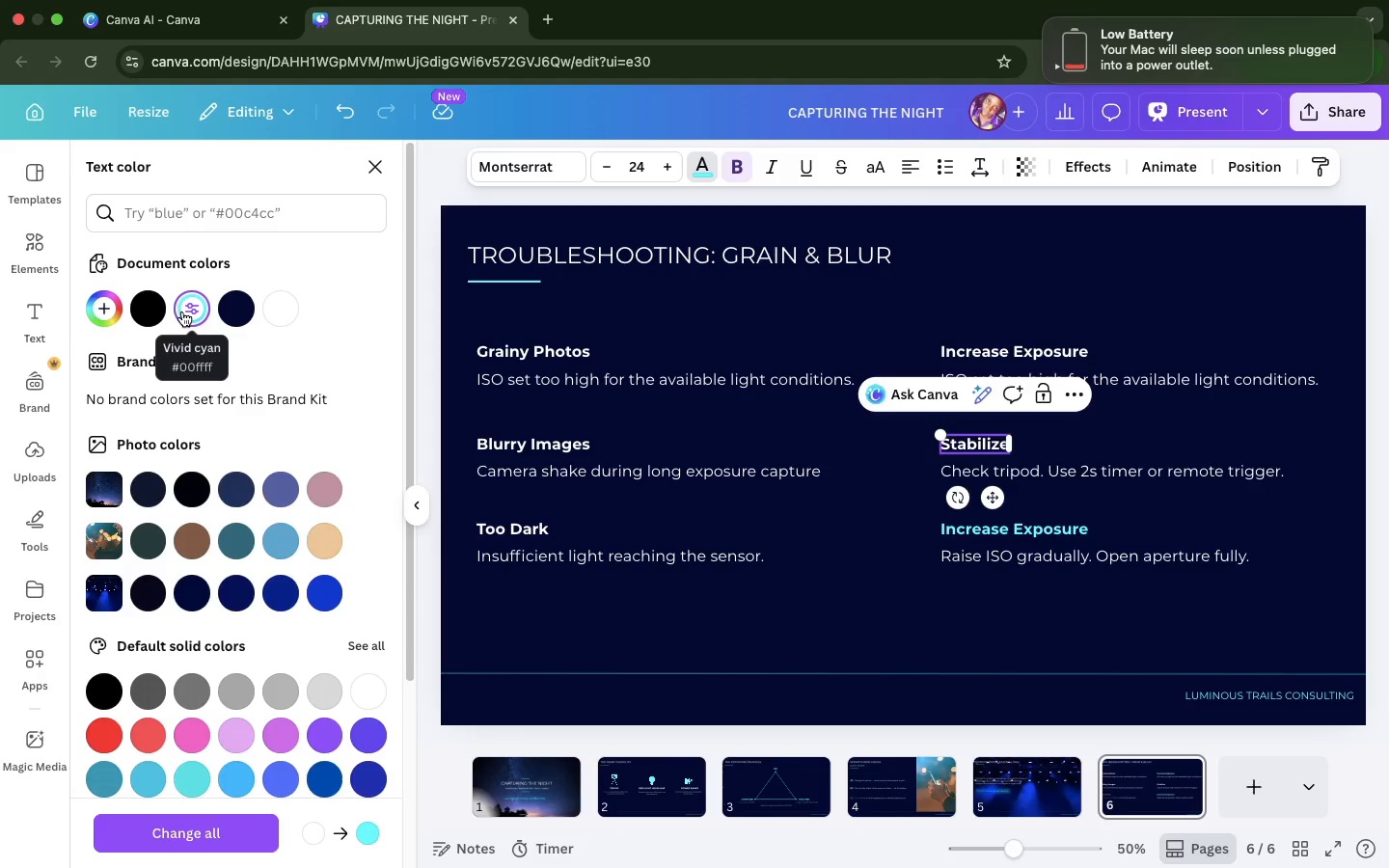 
left_click([182, 312])
 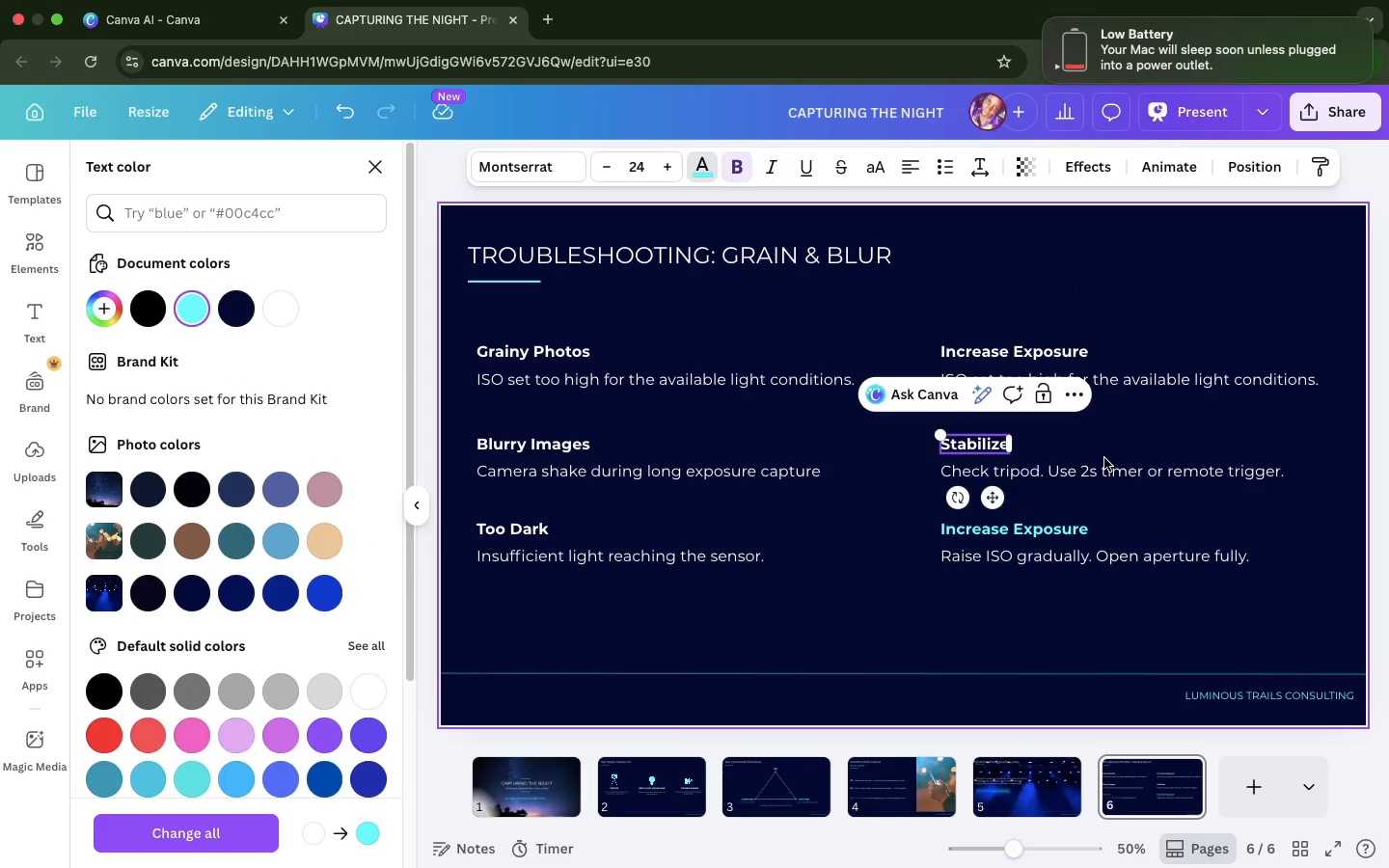 
left_click([1105, 458])
 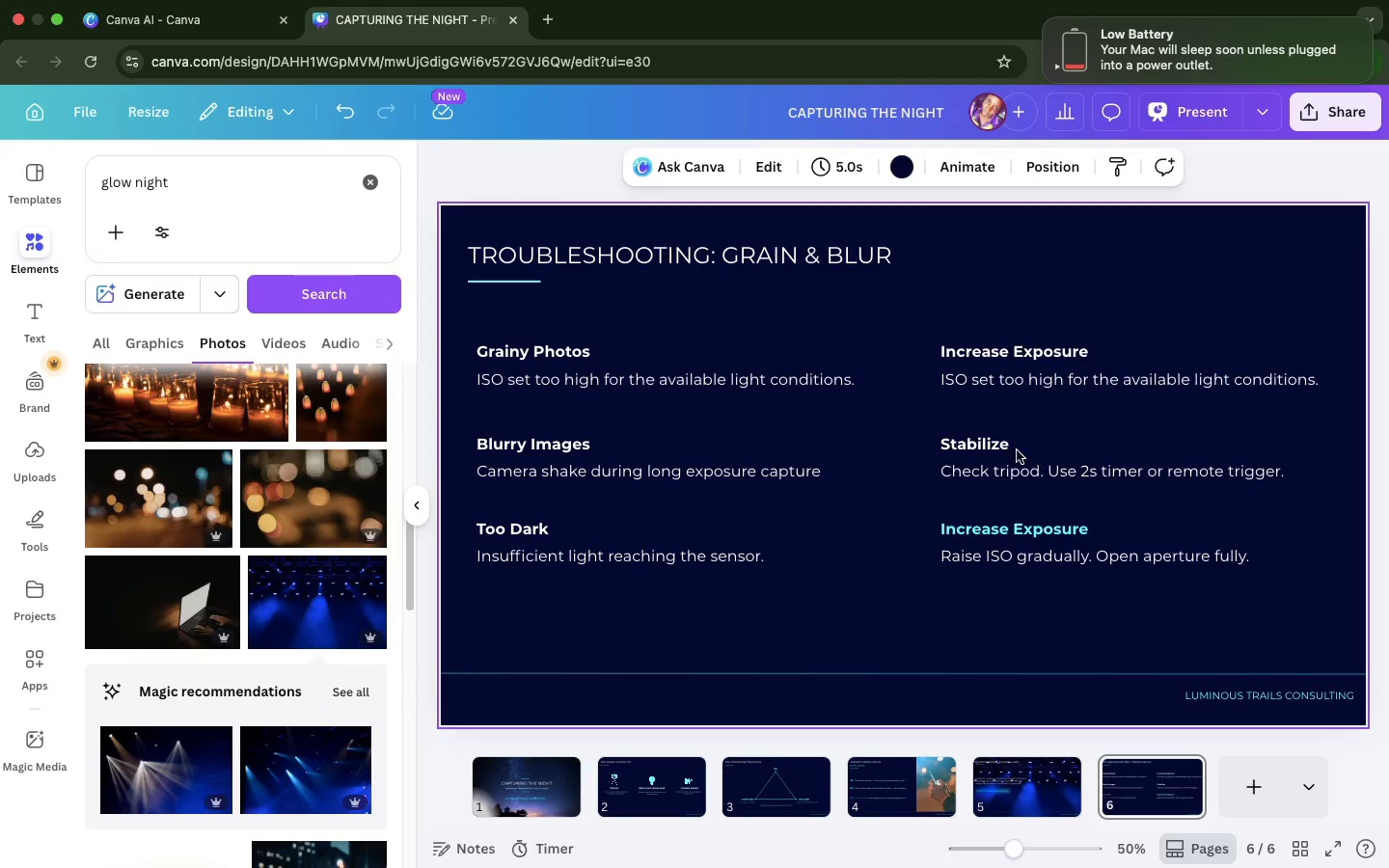 
left_click([1065, 458])
 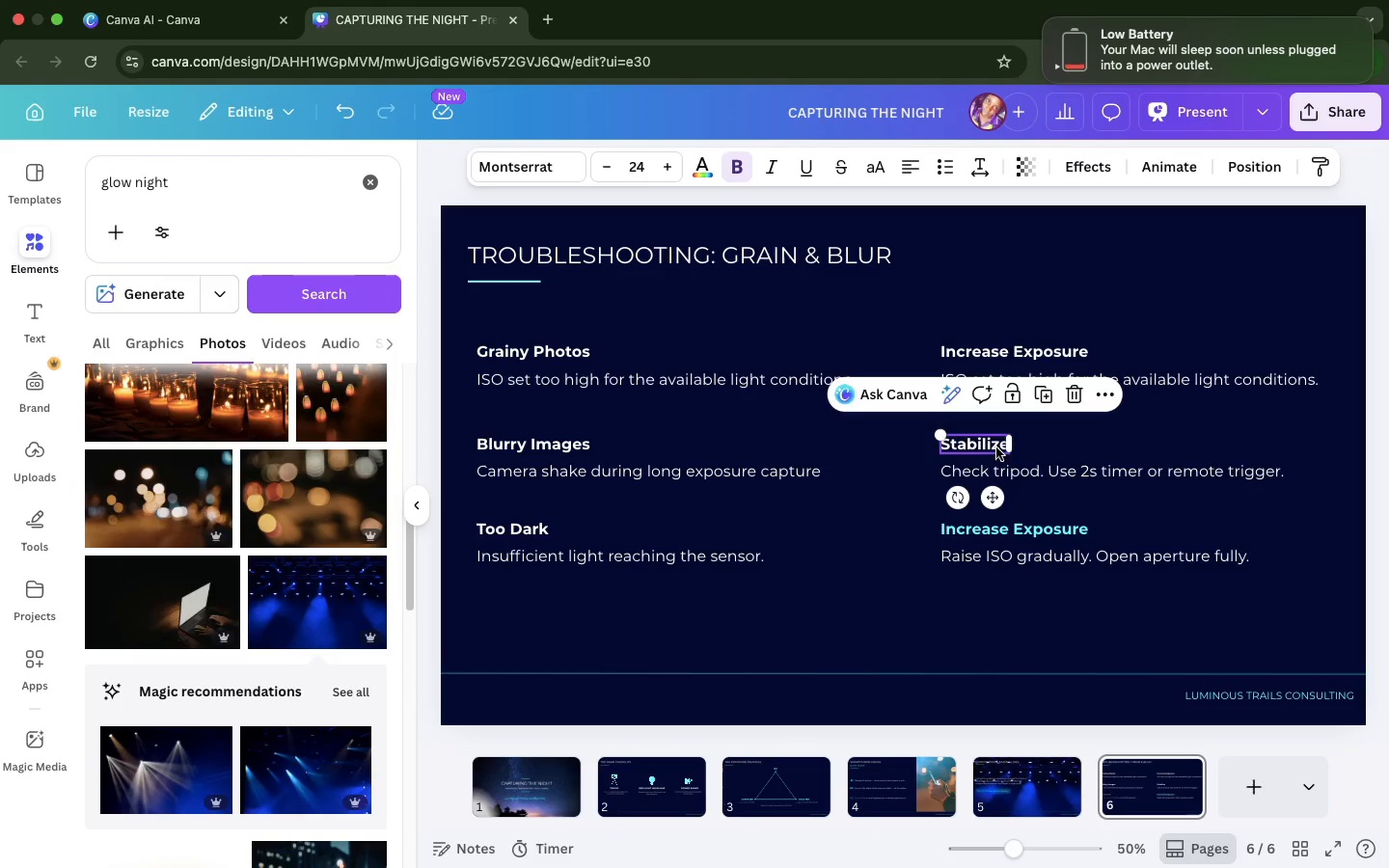 
left_click([996, 448])
 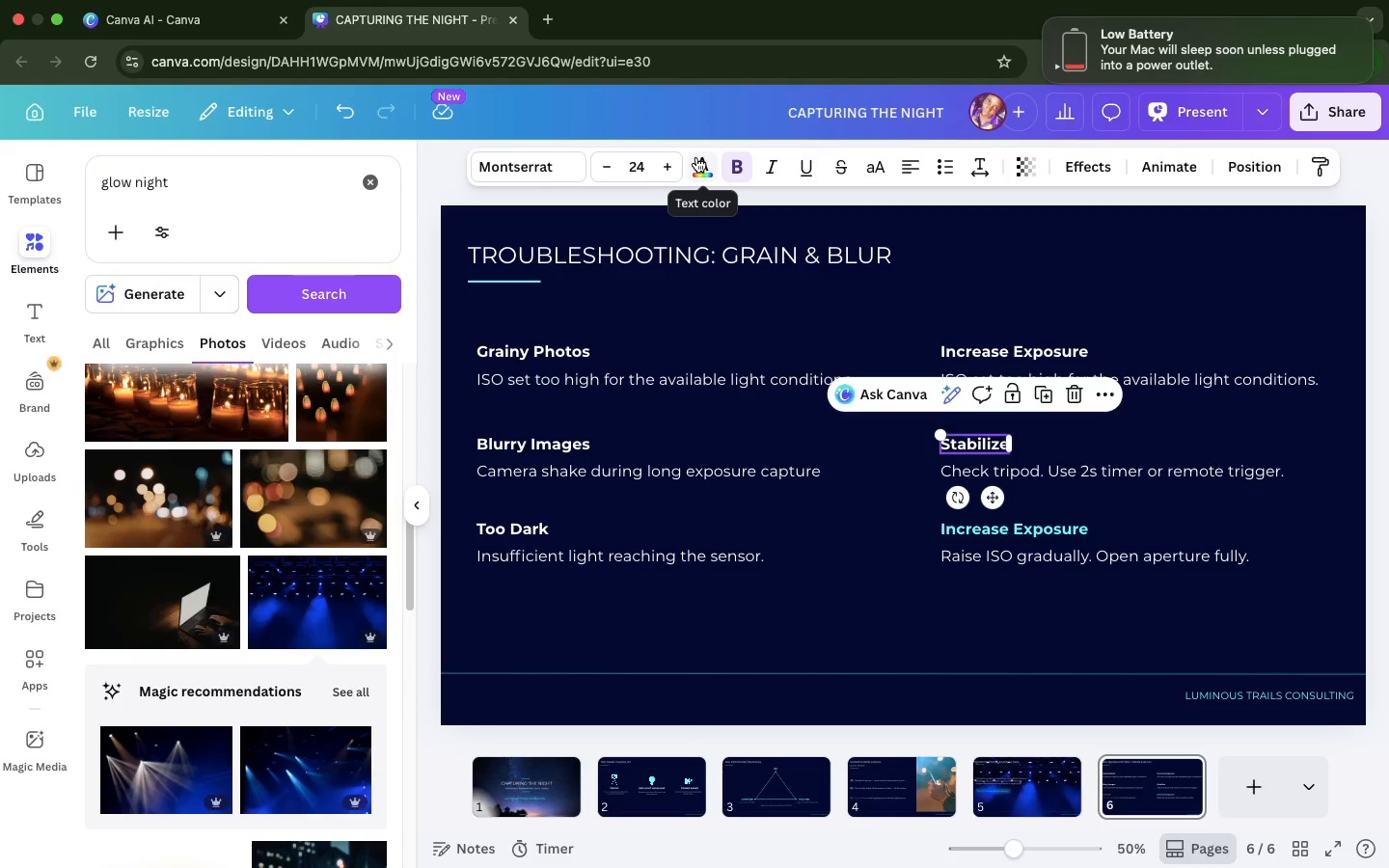 
left_click([696, 157])
 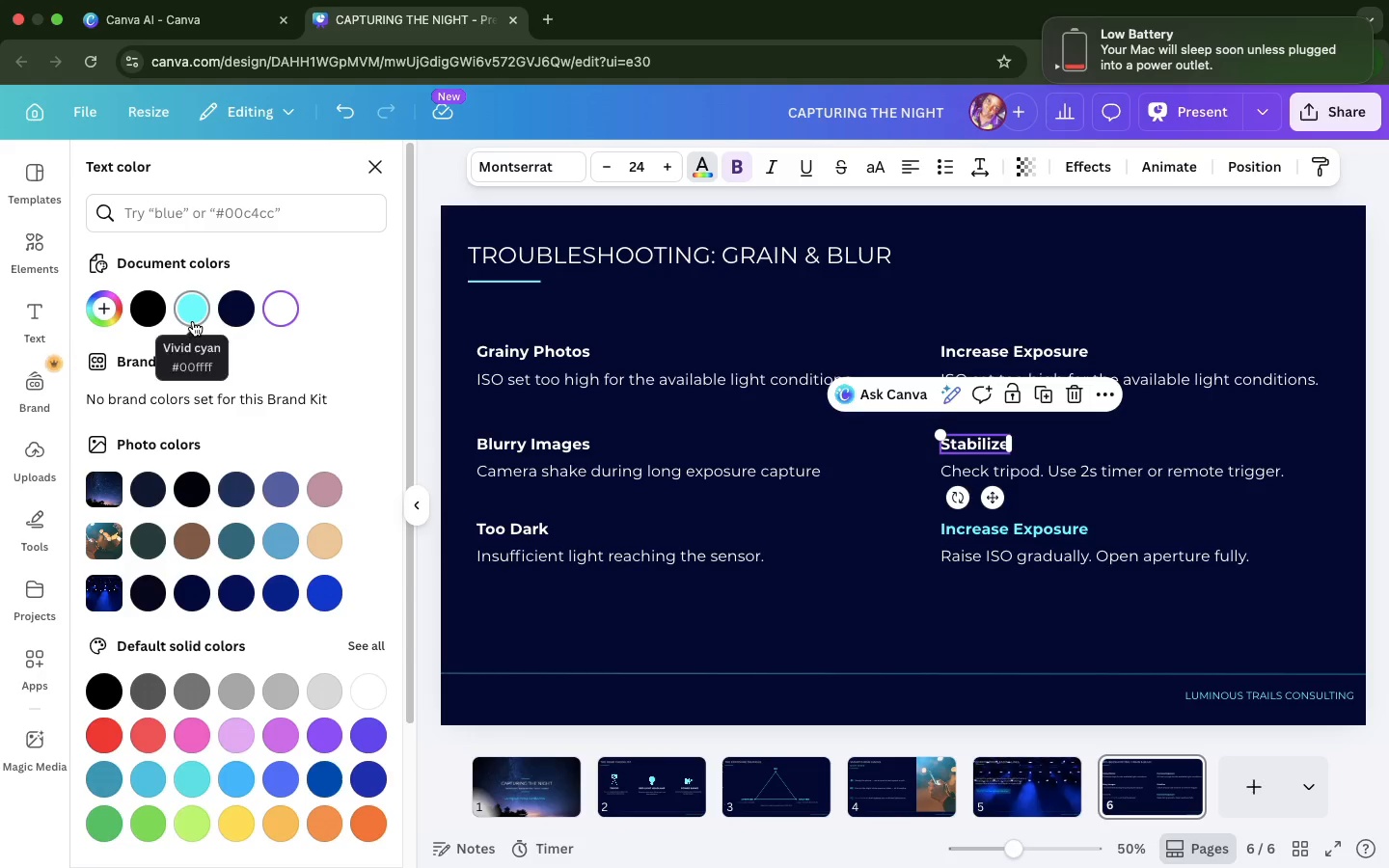 
left_click([193, 321])
 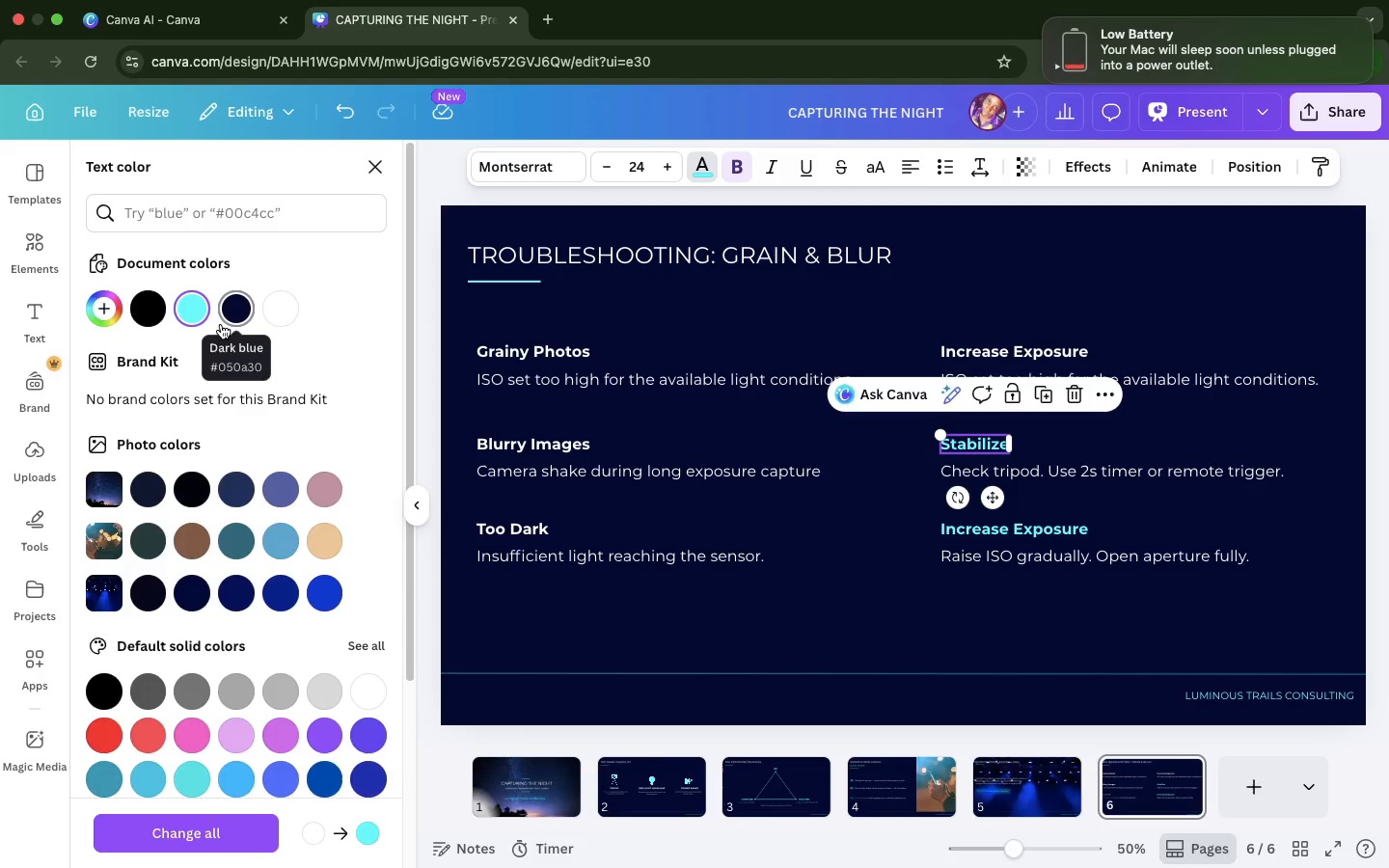 
wait(27.13)
 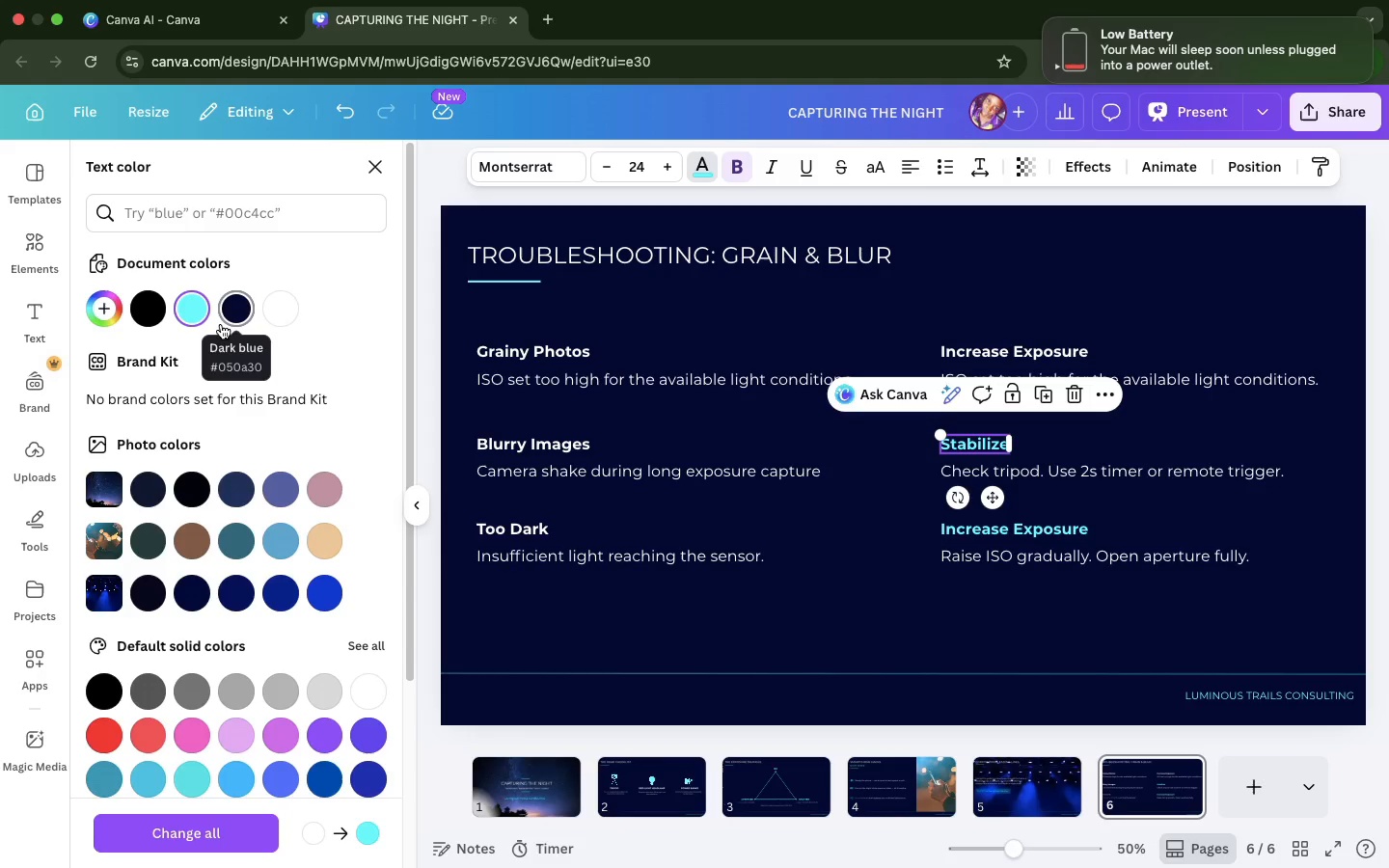 
double_click([1140, 374])
 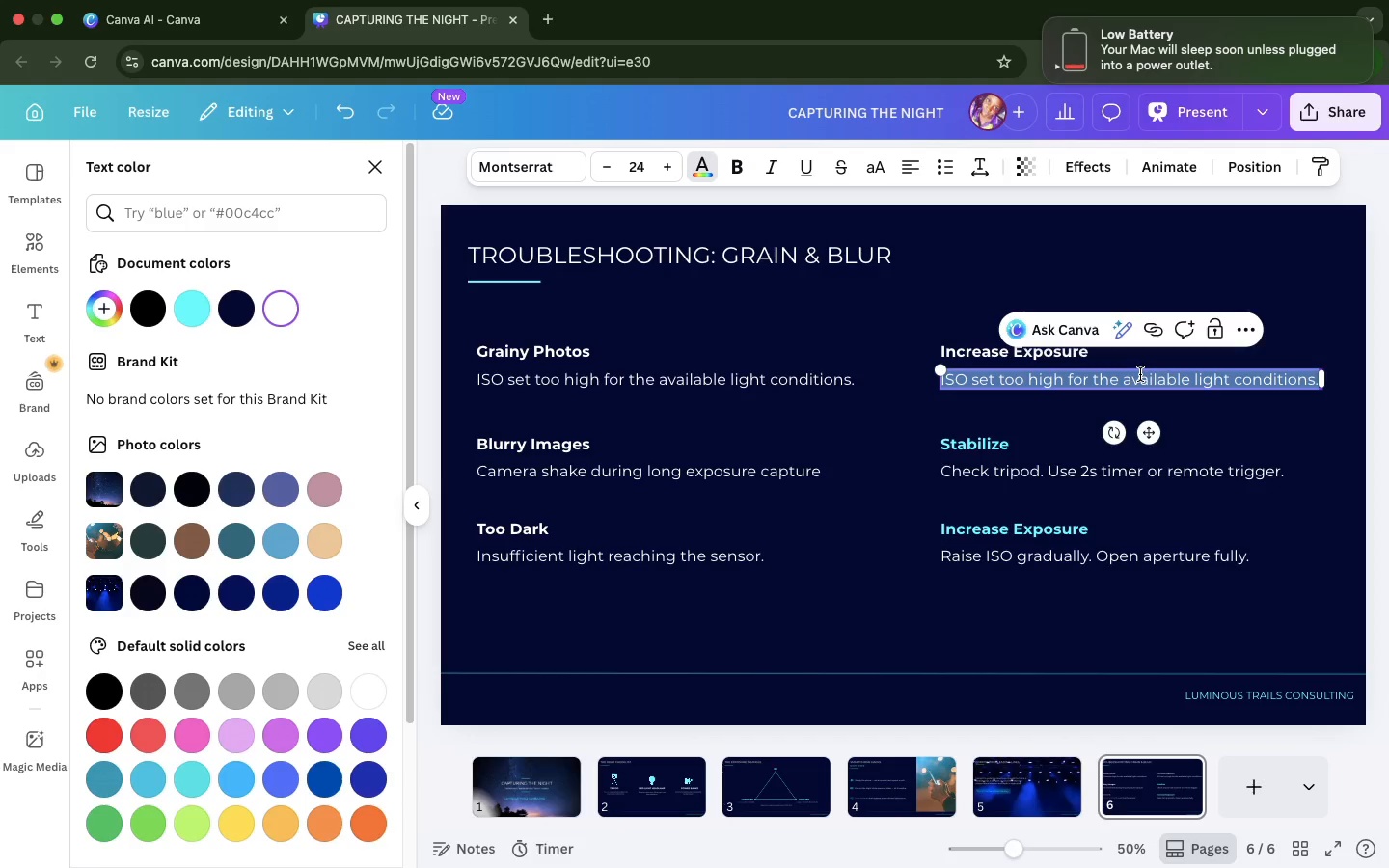 
triple_click([1140, 374])
 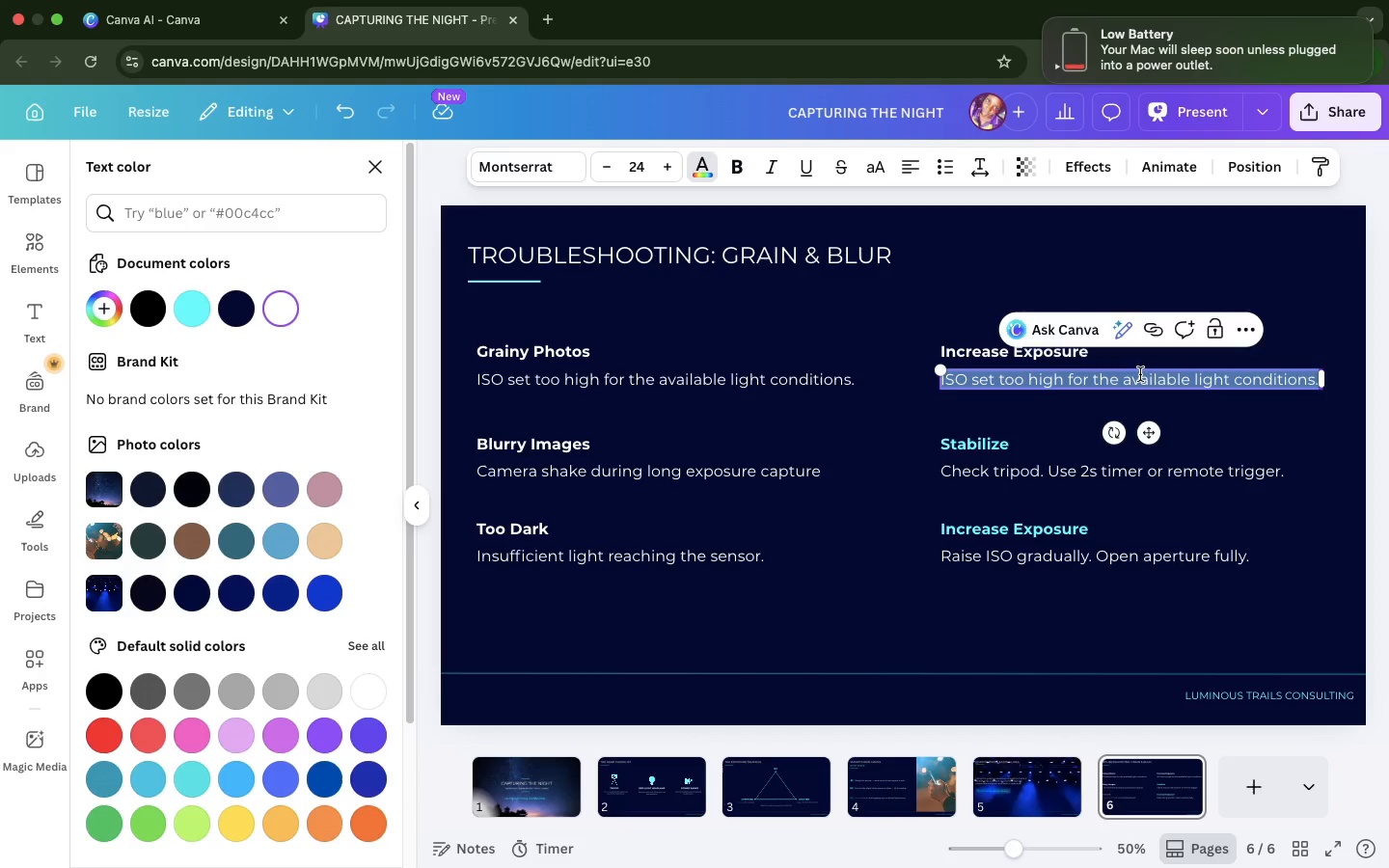 
triple_click([1140, 374])
 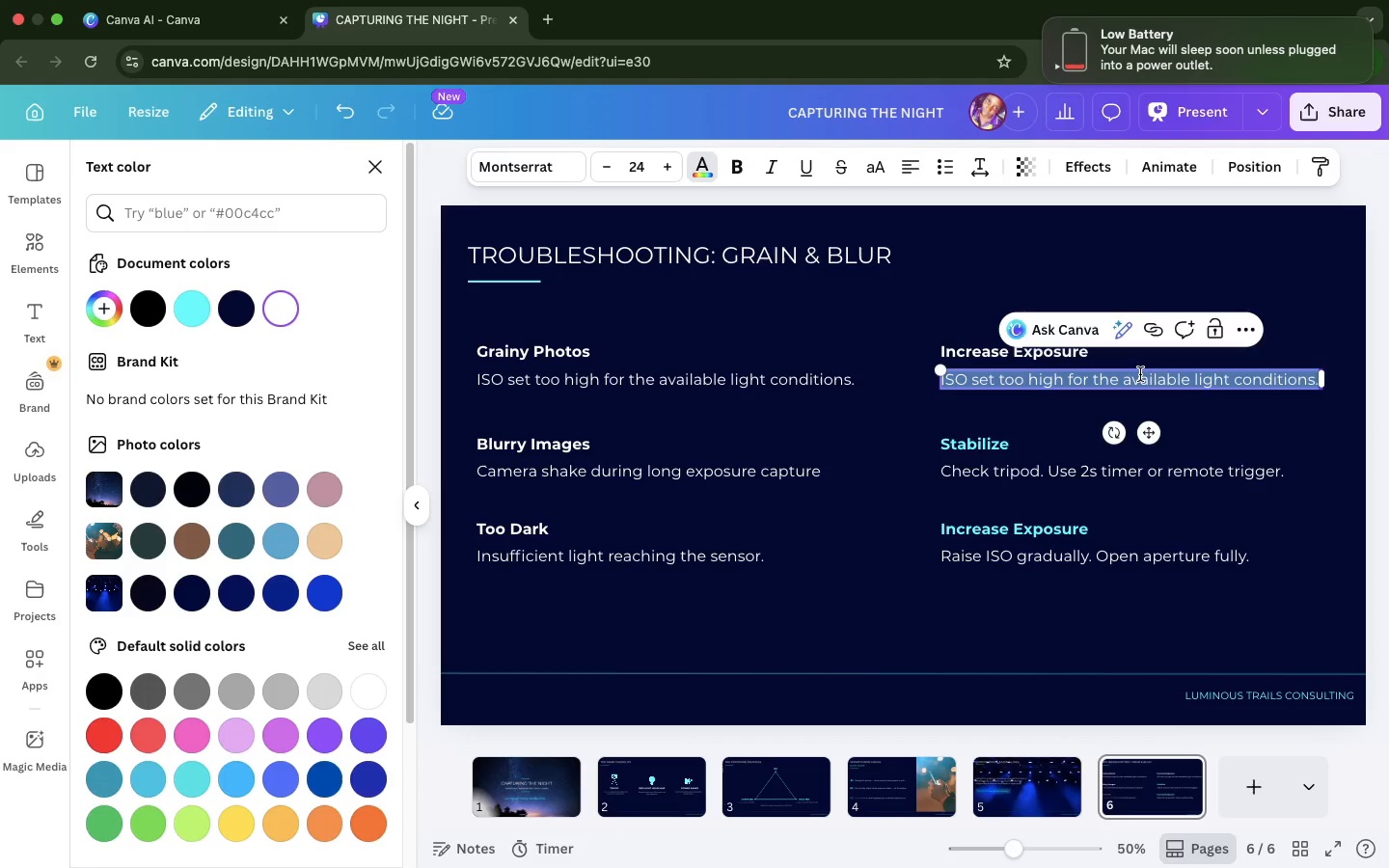 
key(Meta+V)
 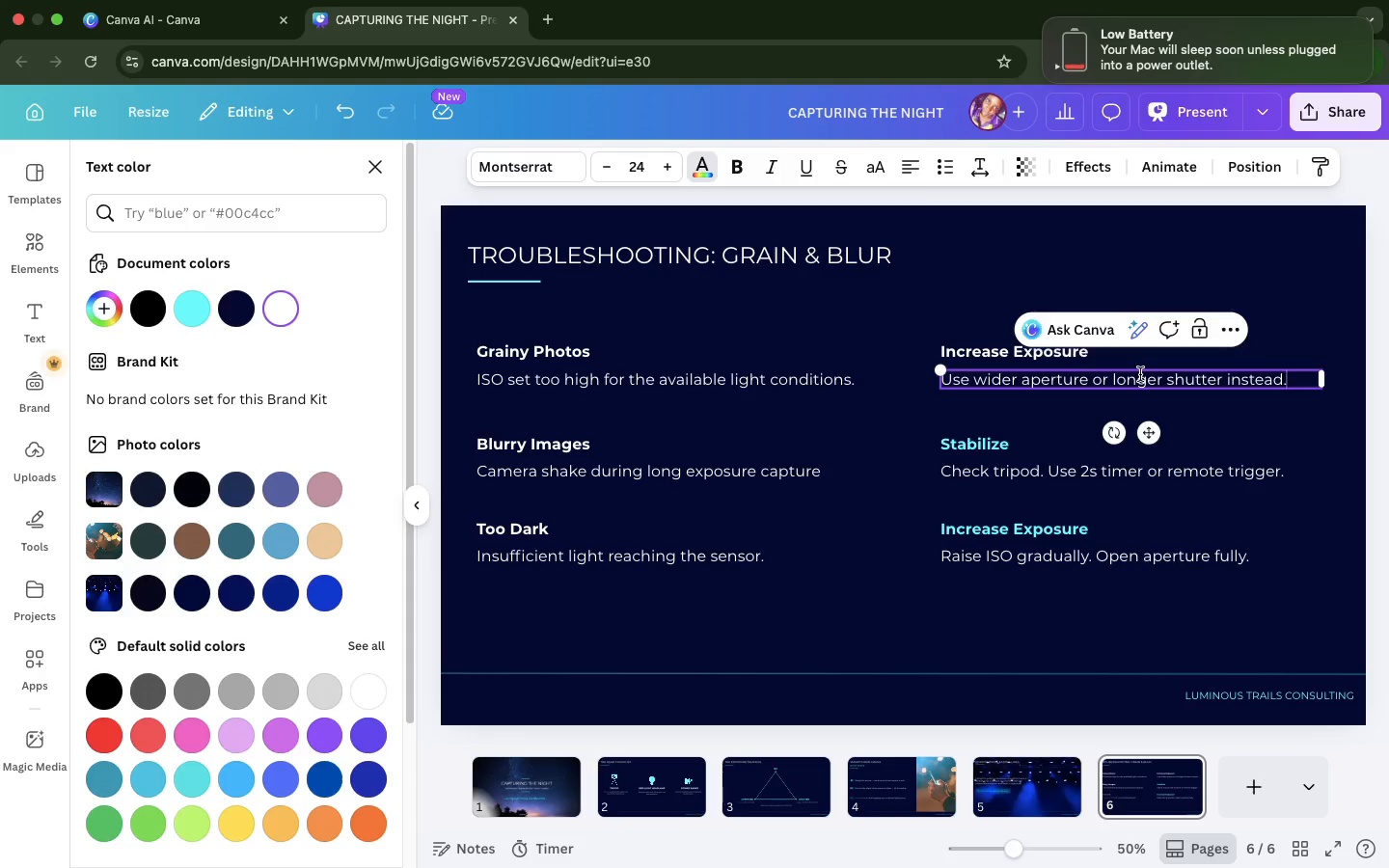 
wait(16.13)
 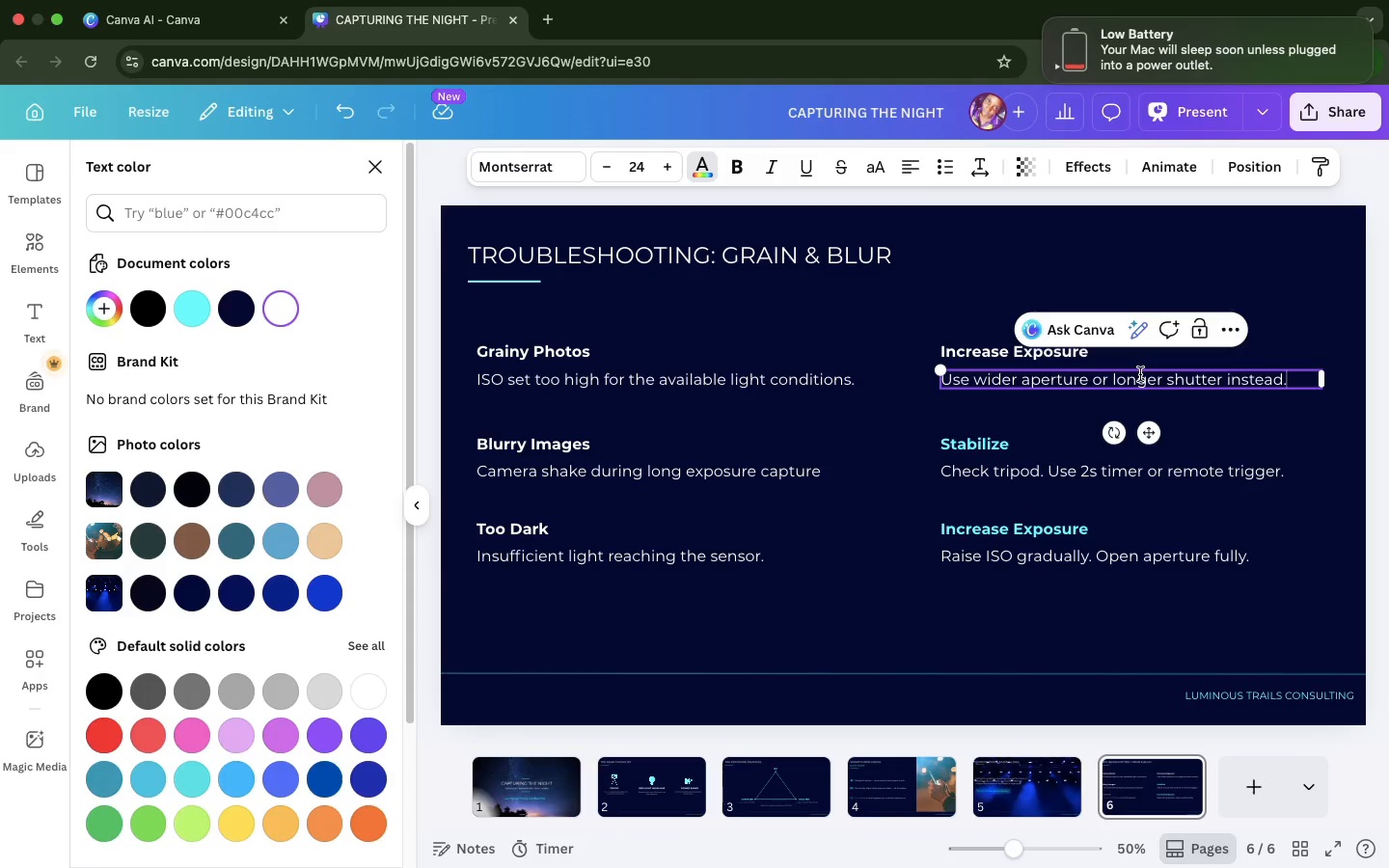 
double_click([1006, 356])
 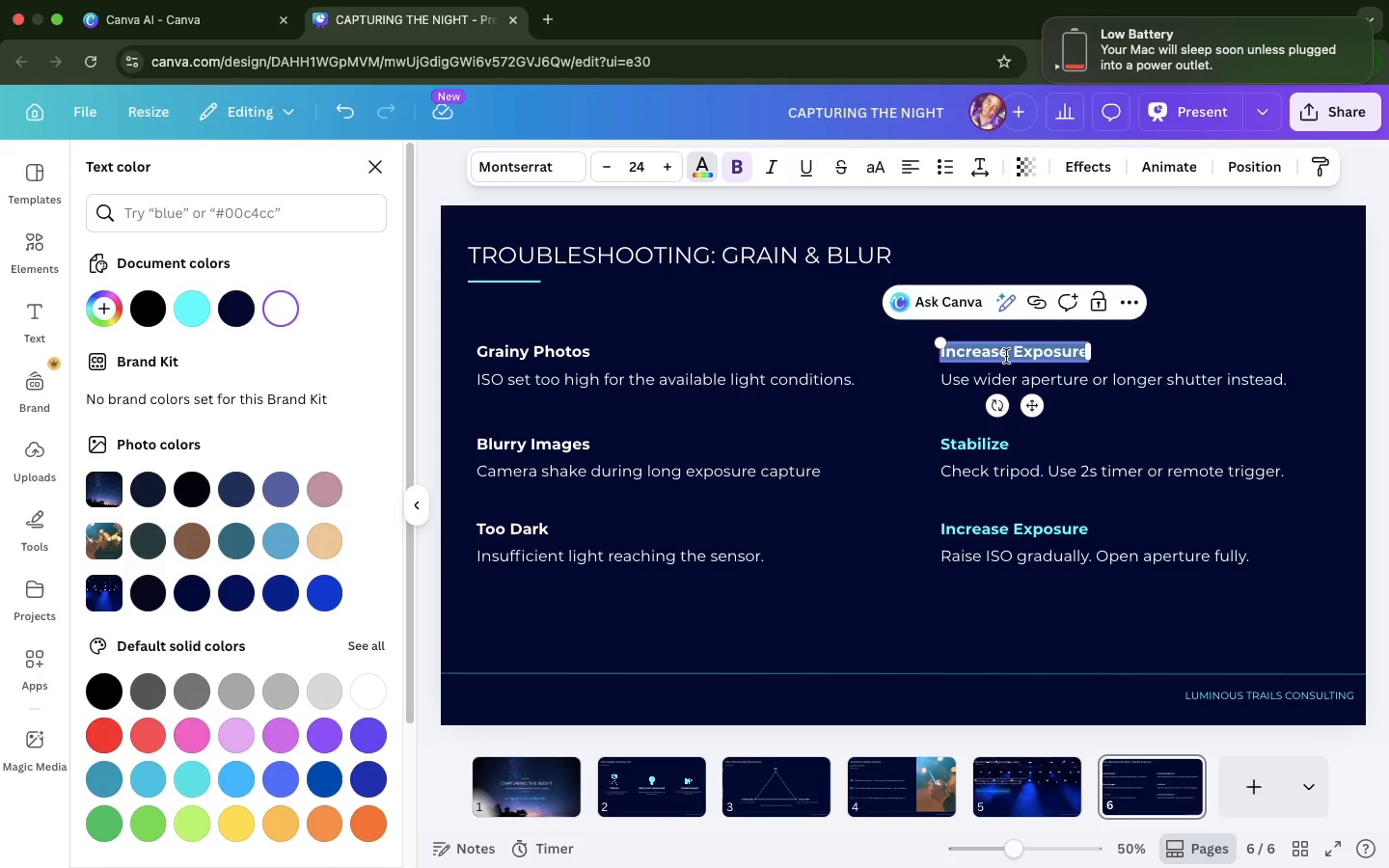 
triple_click([1006, 356])
 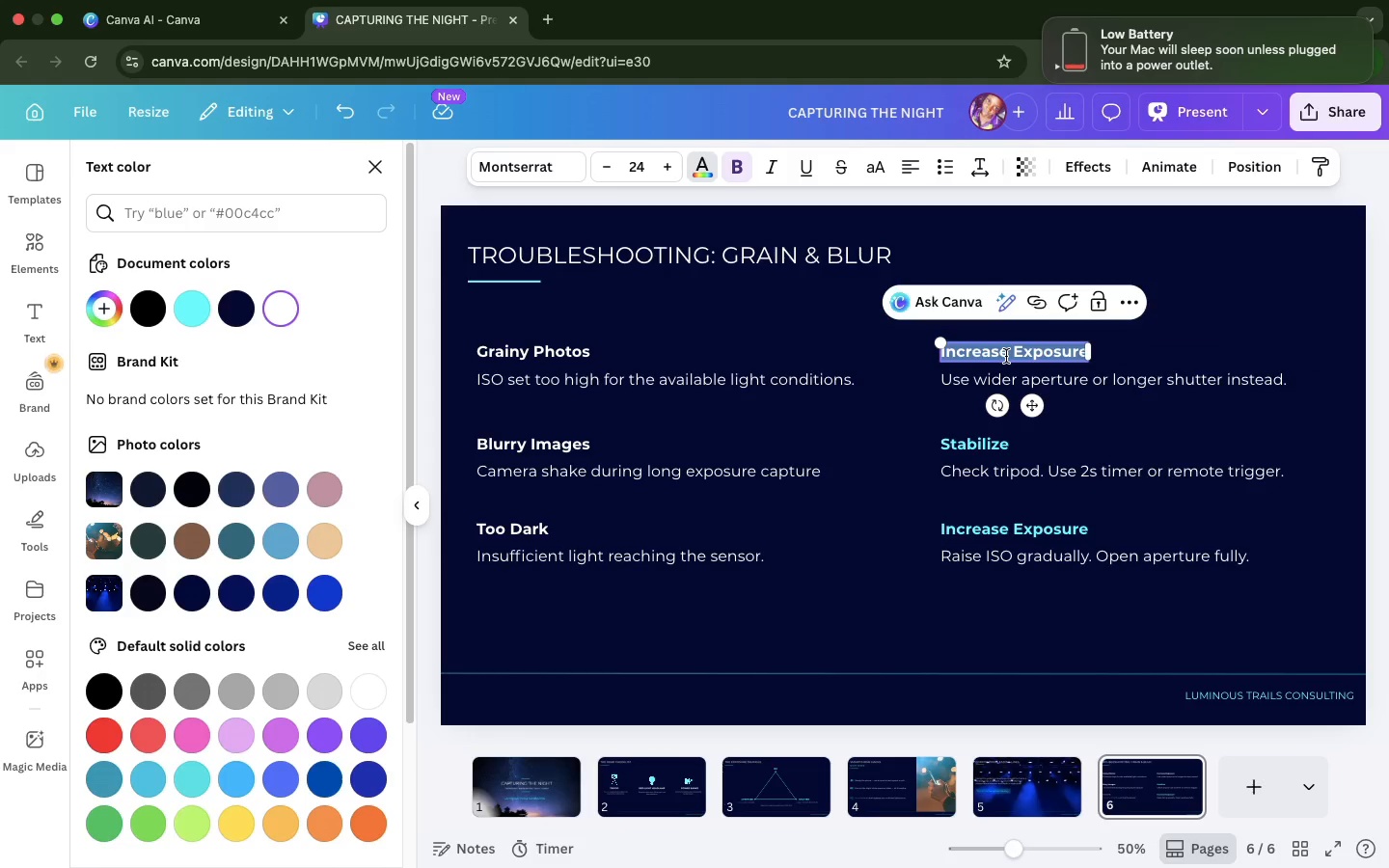 
triple_click([1006, 356])
 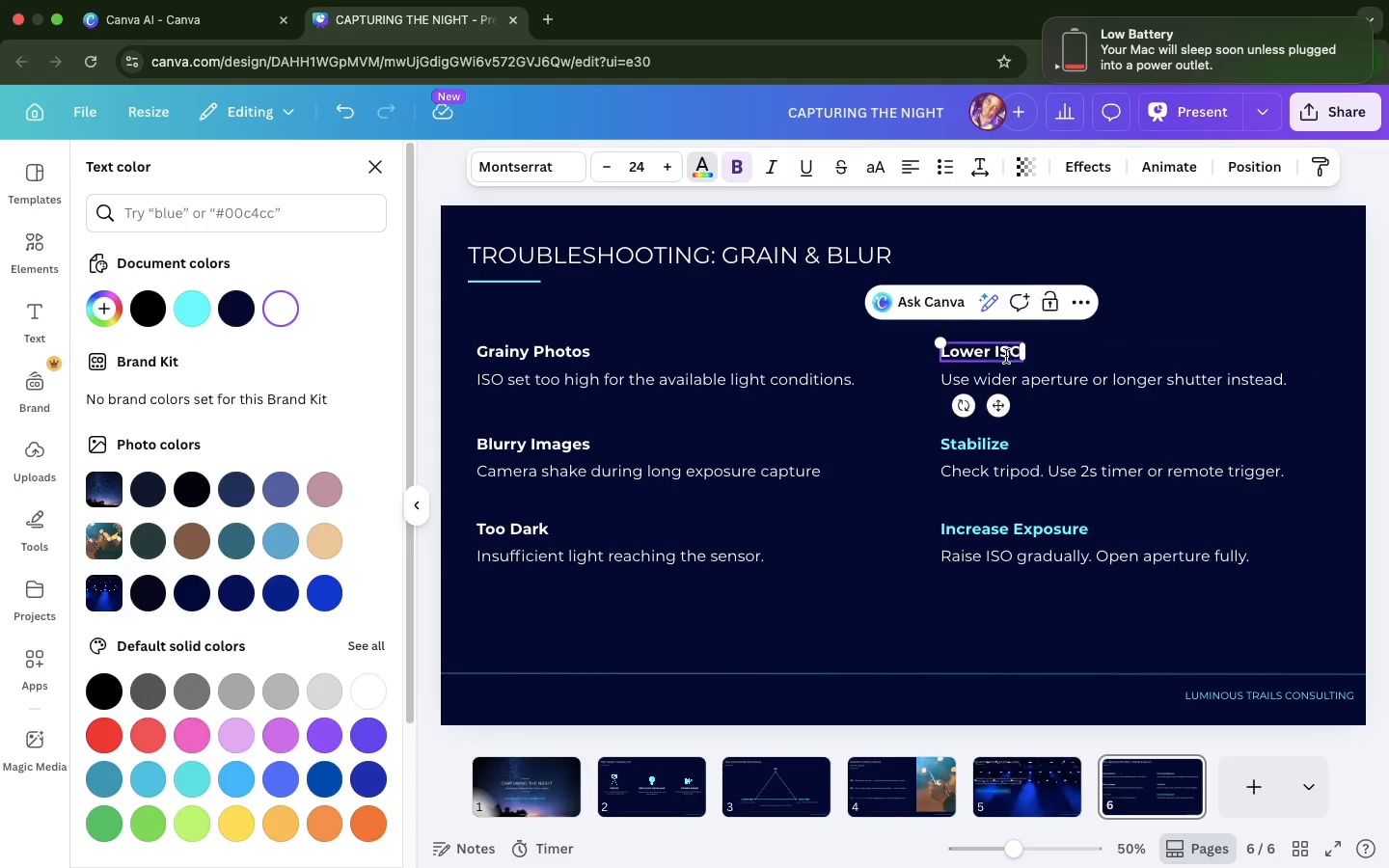 
key(Meta+V)
 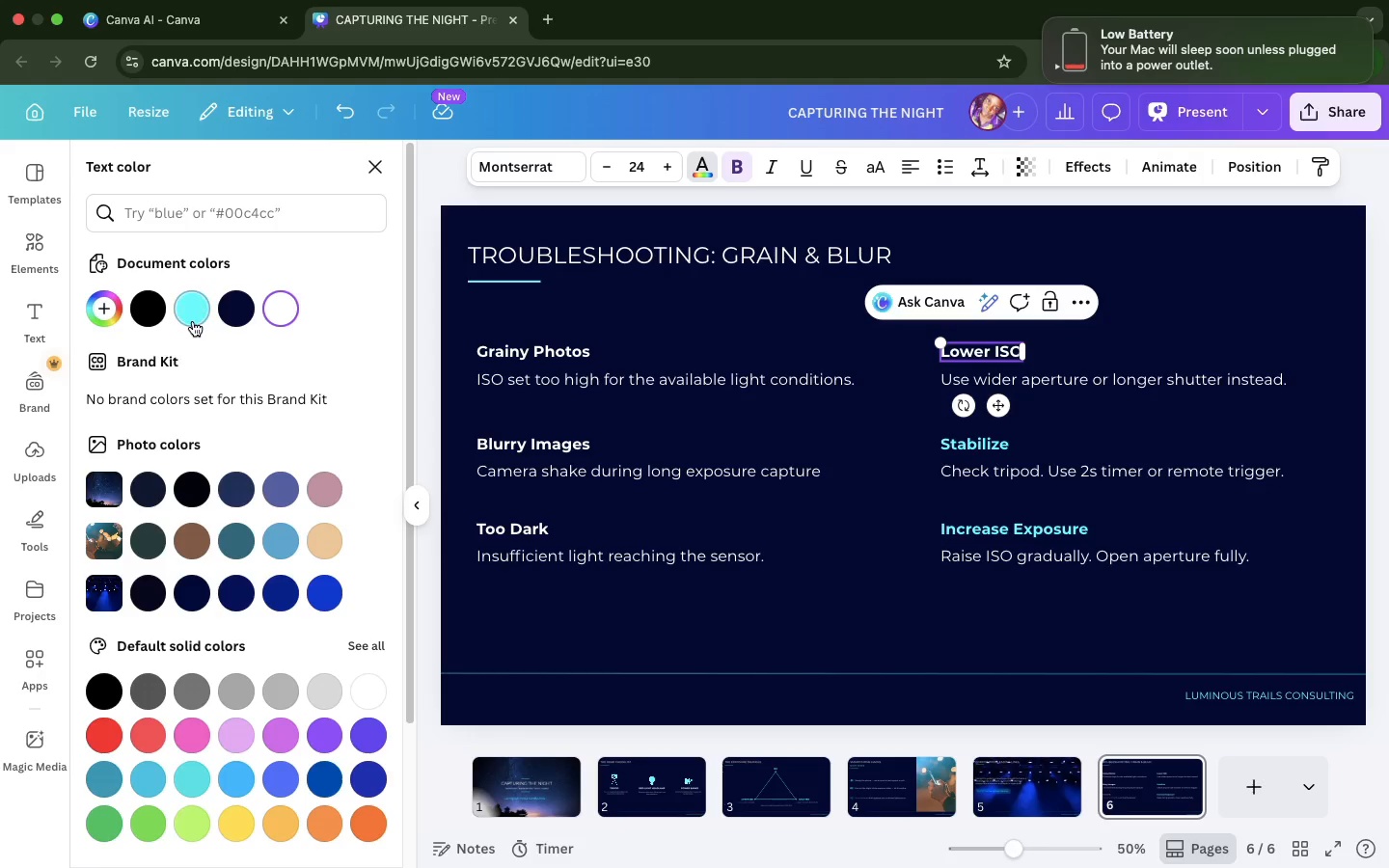 
left_click([193, 319])
 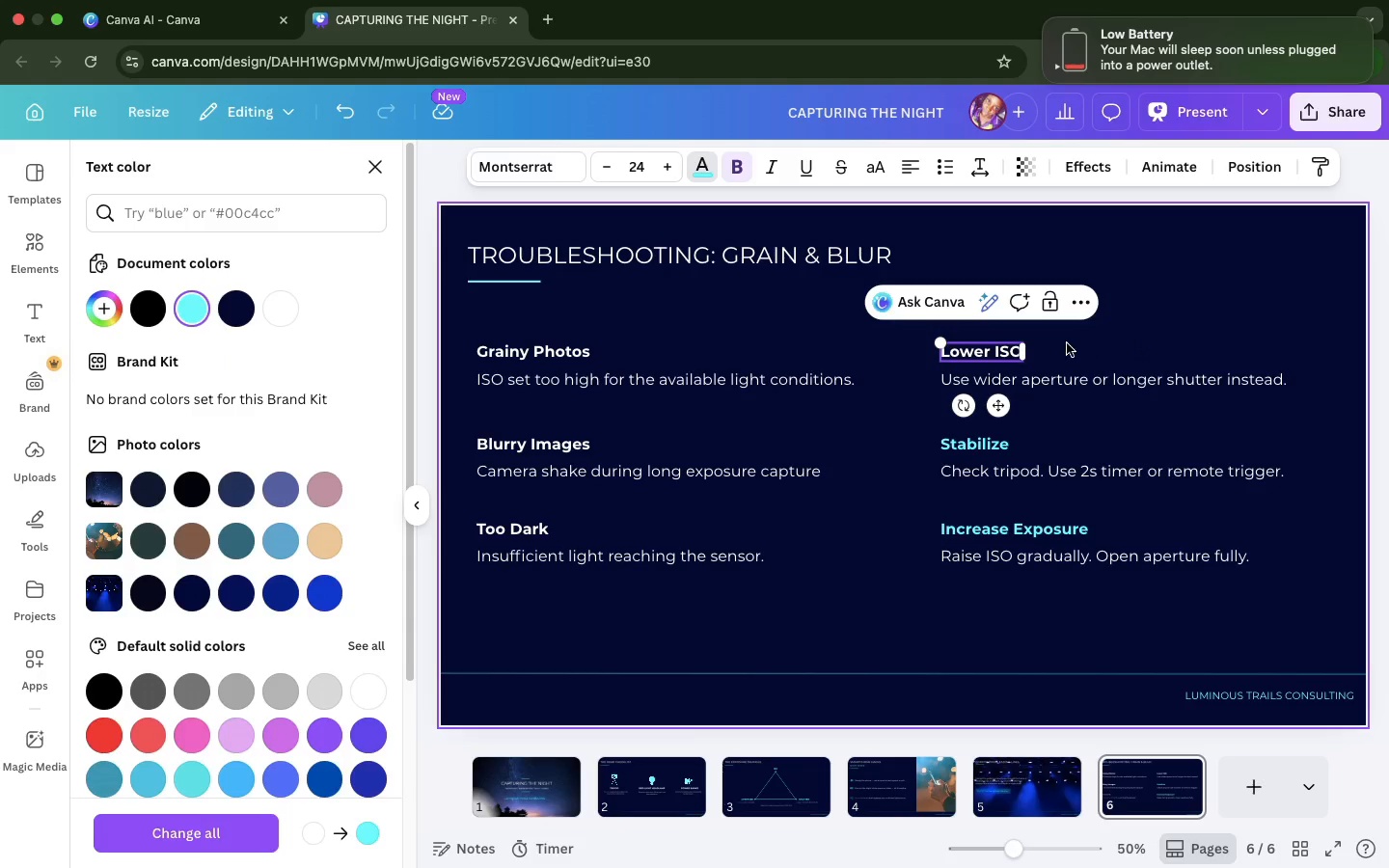 
left_click([1137, 346])
 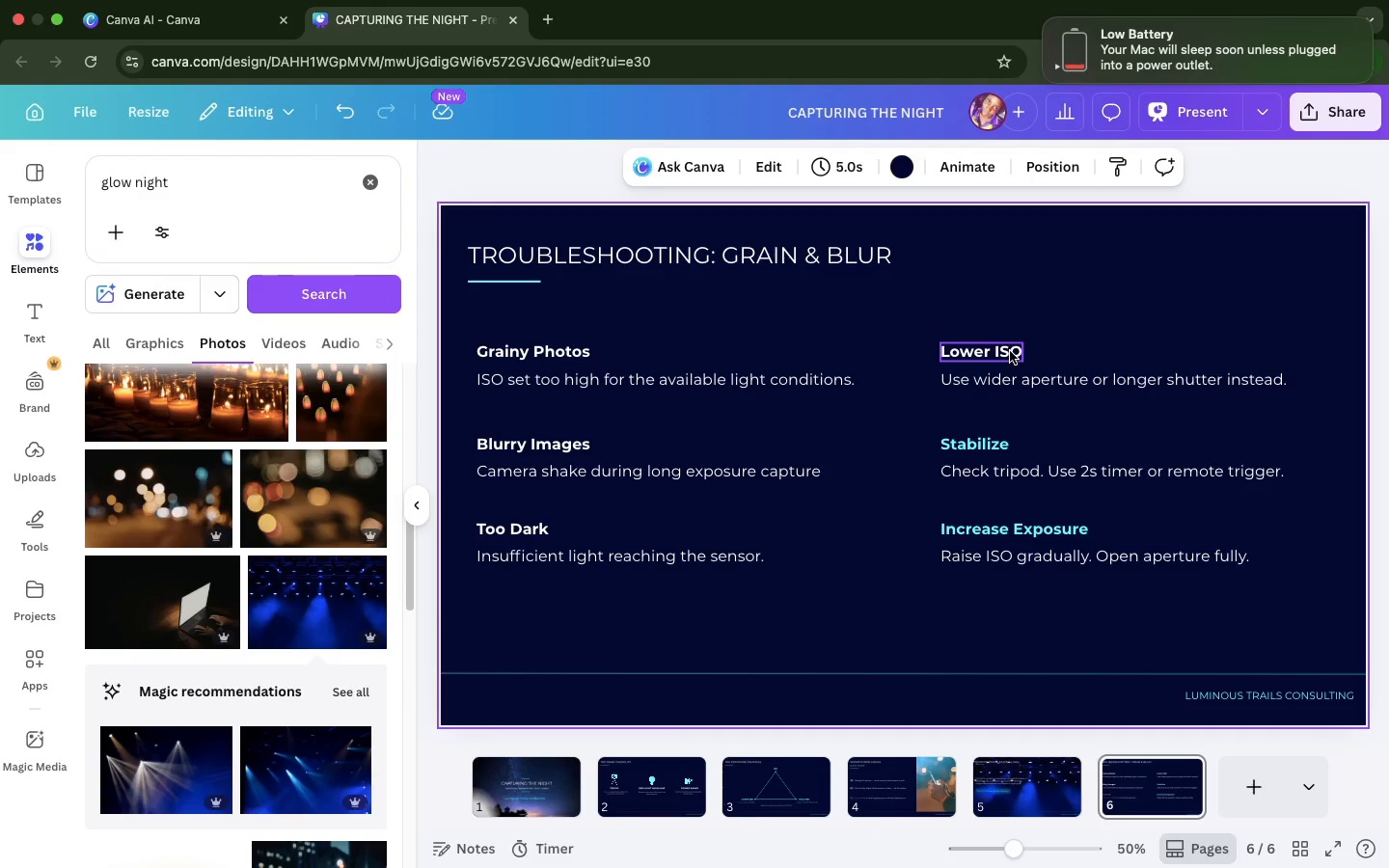 
left_click([1010, 351])
 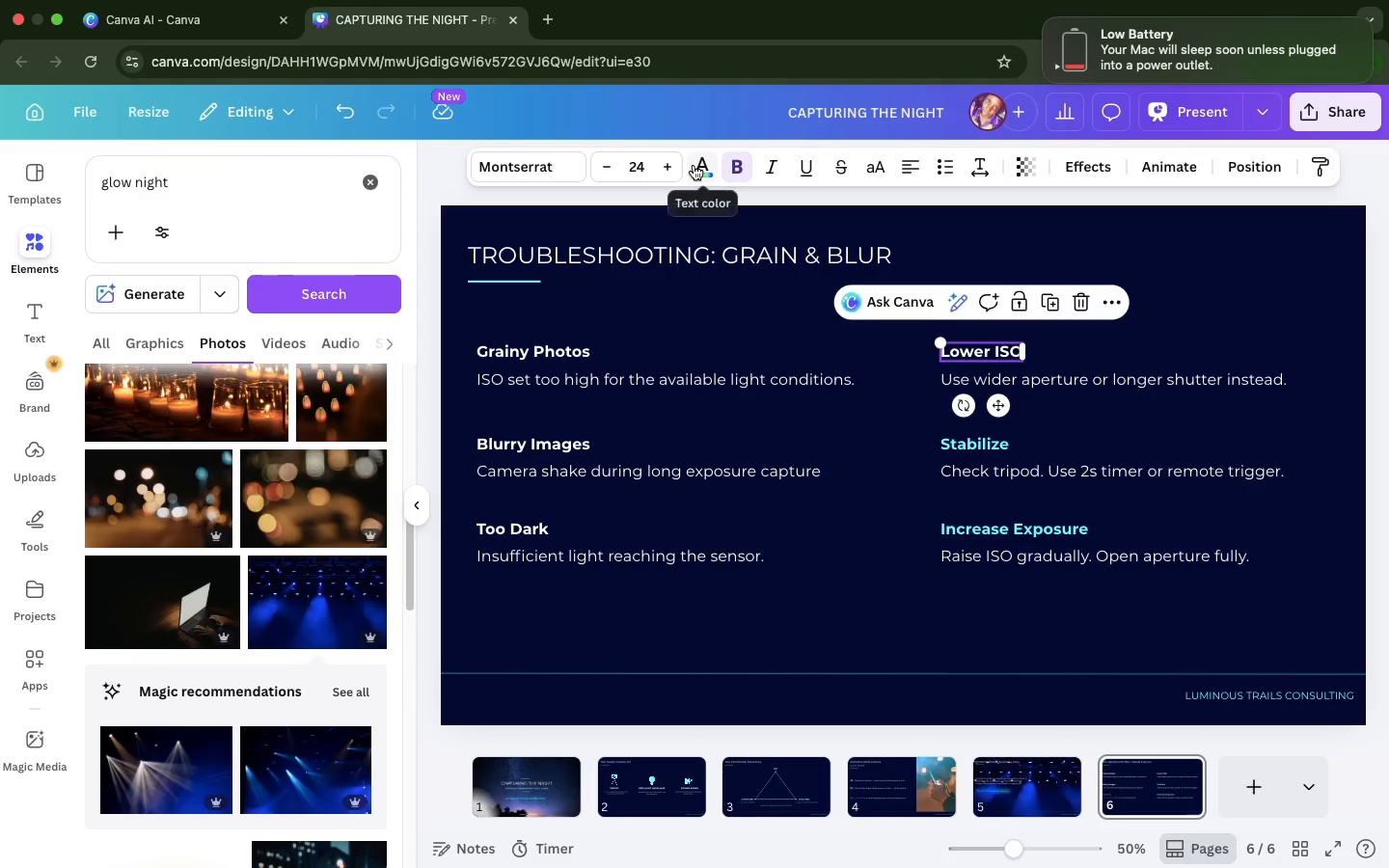 
left_click([694, 165])
 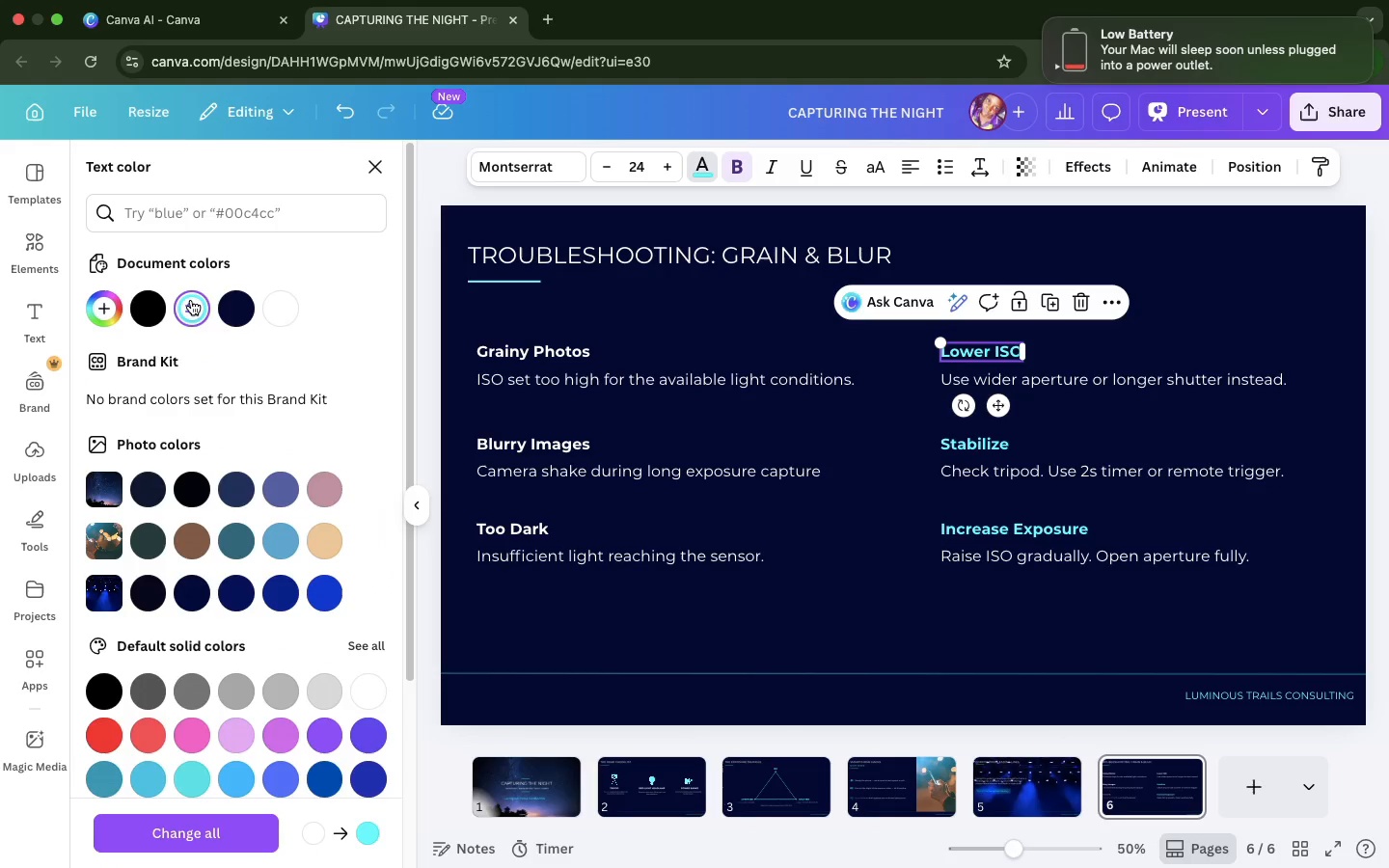 
left_click([191, 300])
 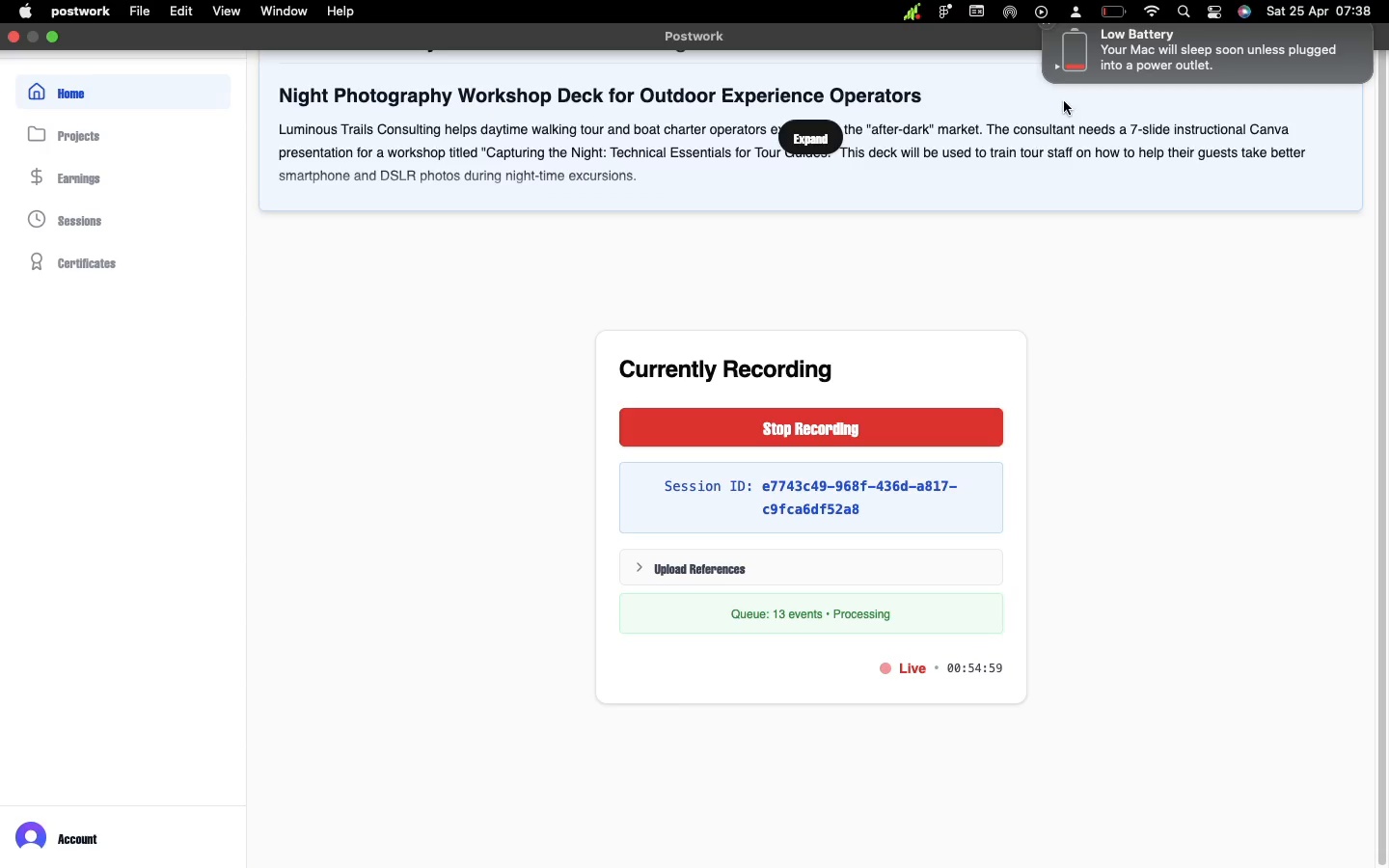 
wait(9.16)
 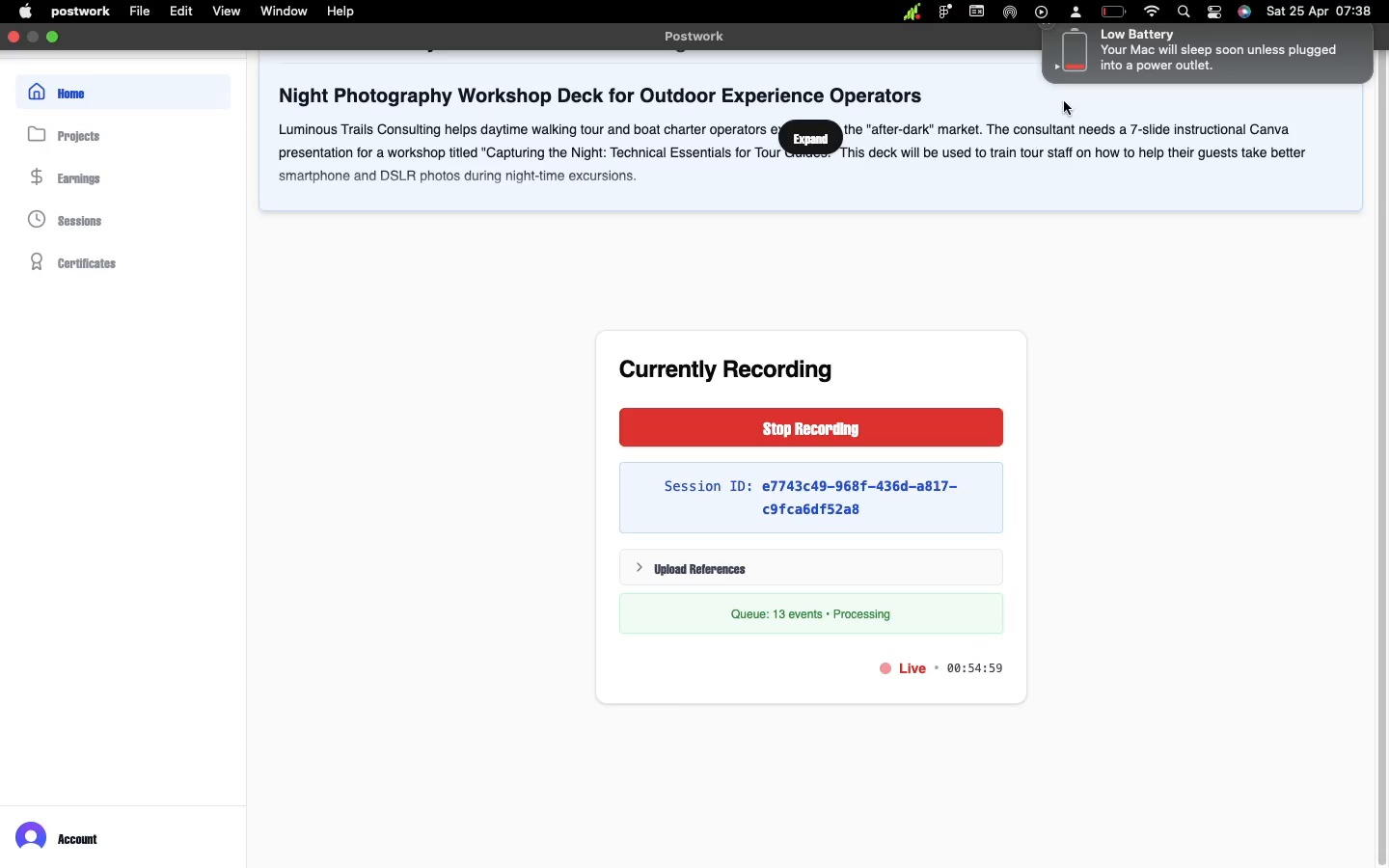 
key(T)
 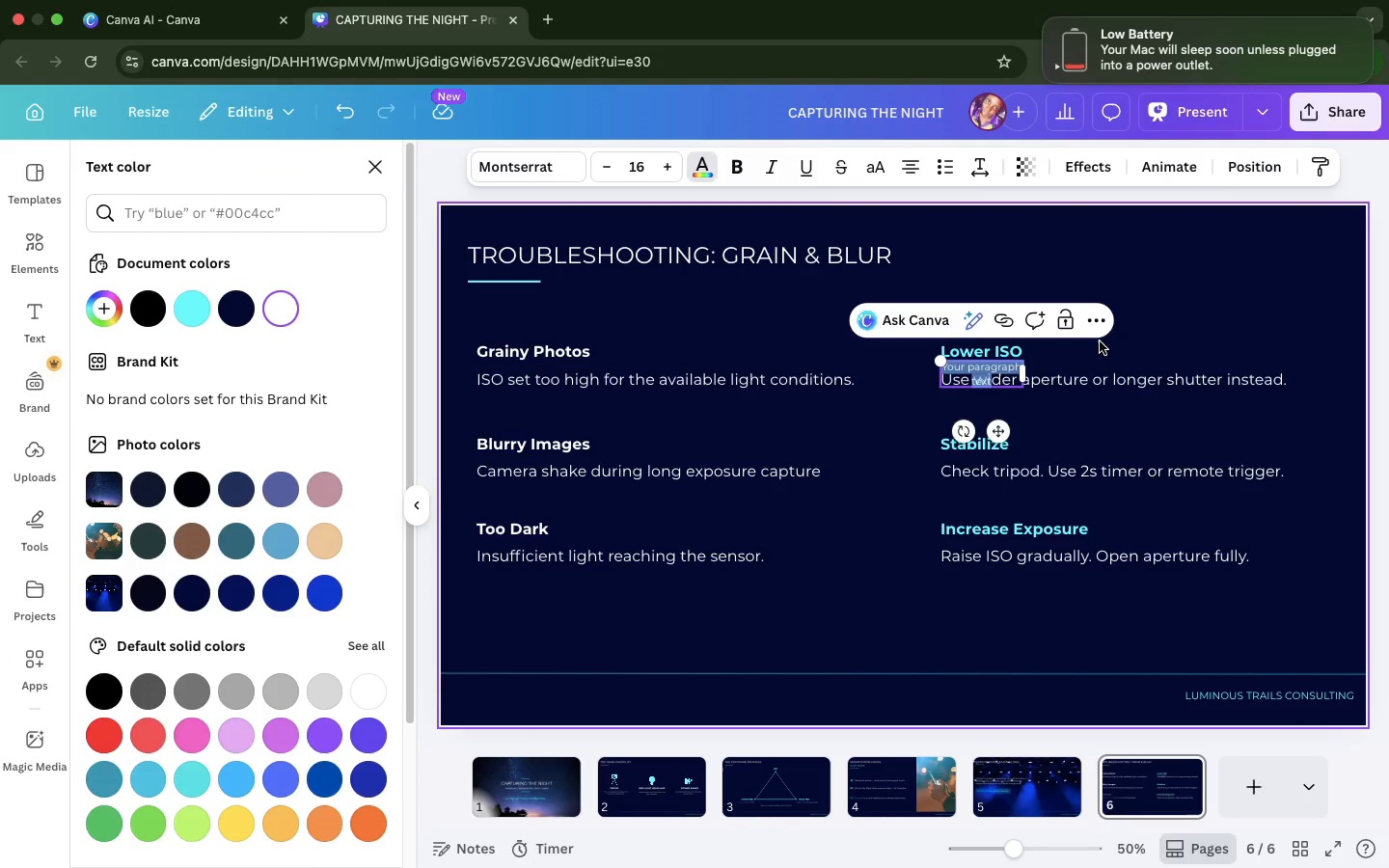 
left_click([1100, 341])
 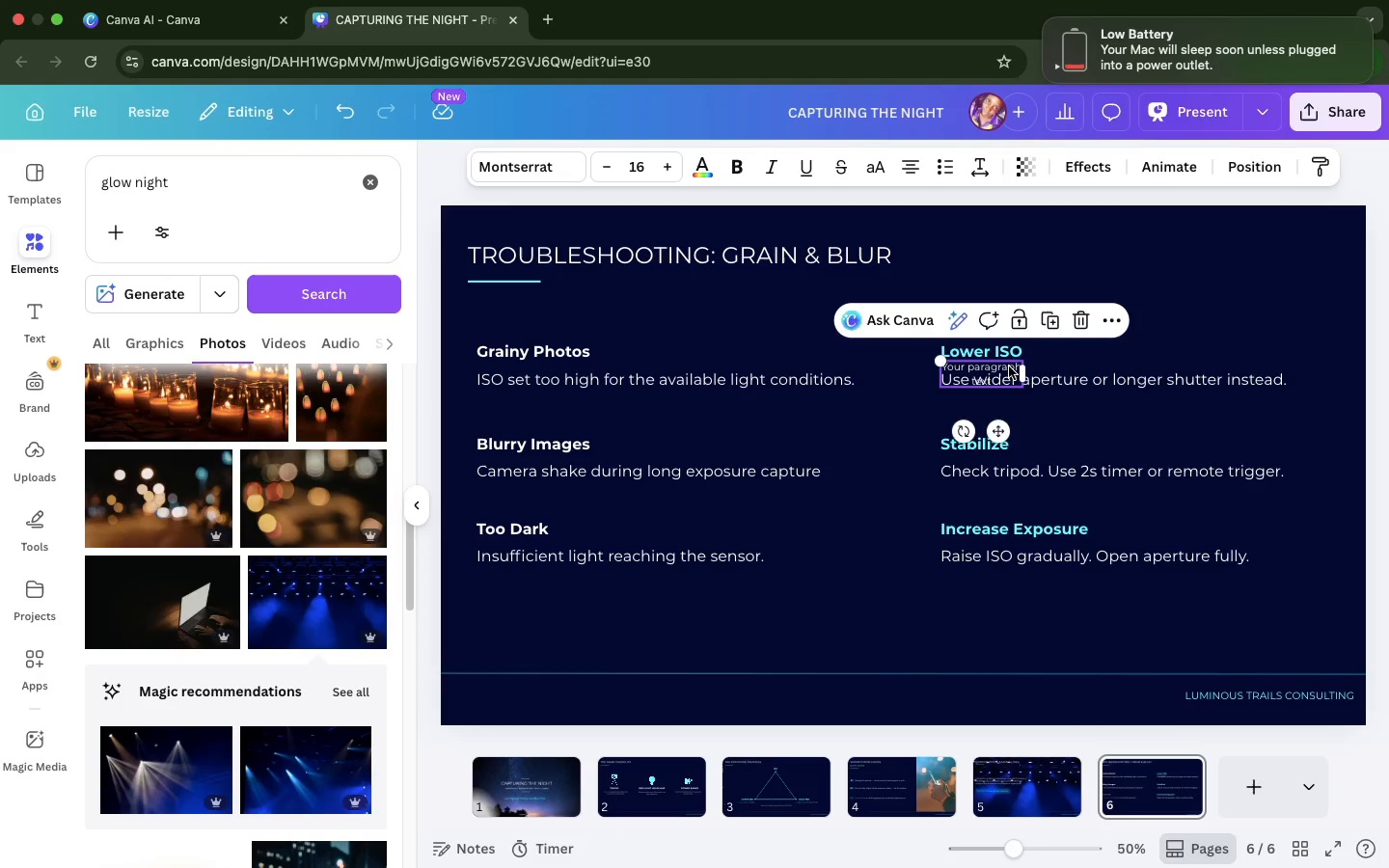 
left_click([1009, 366])
 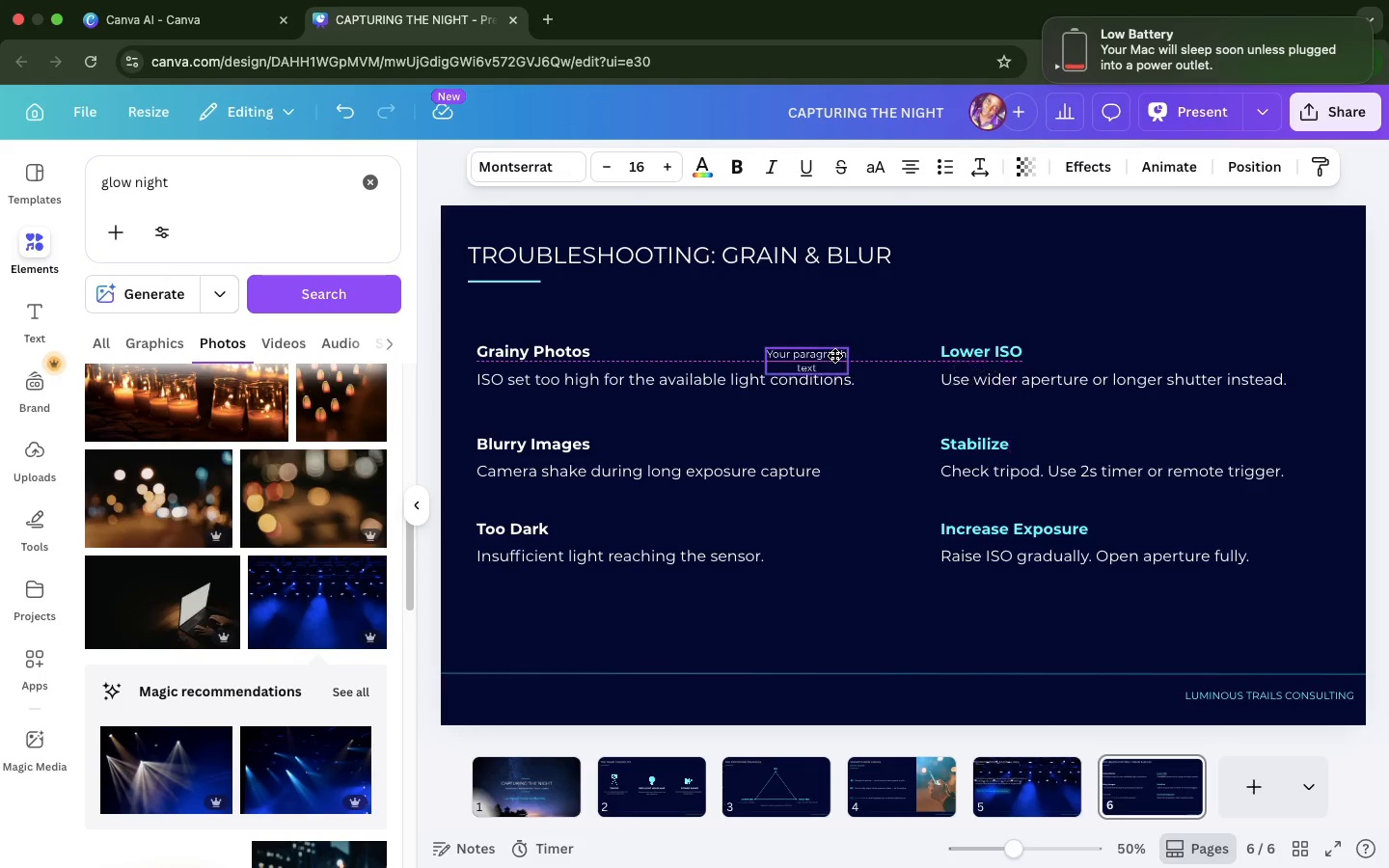 
left_click_drag(start_coordinate=[1009, 366], to_coordinate=[545, 312])
 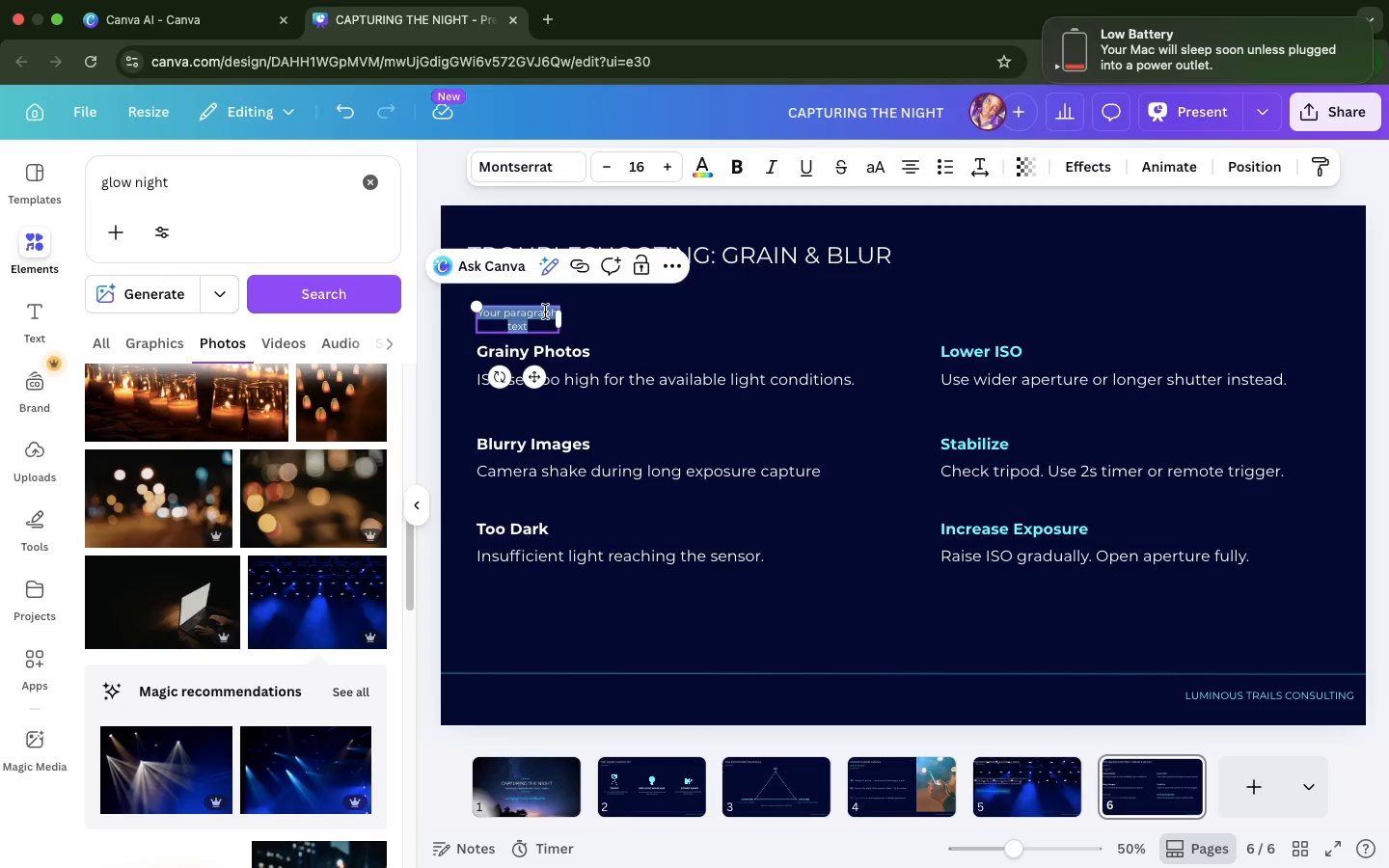 
key(CapsLock)
 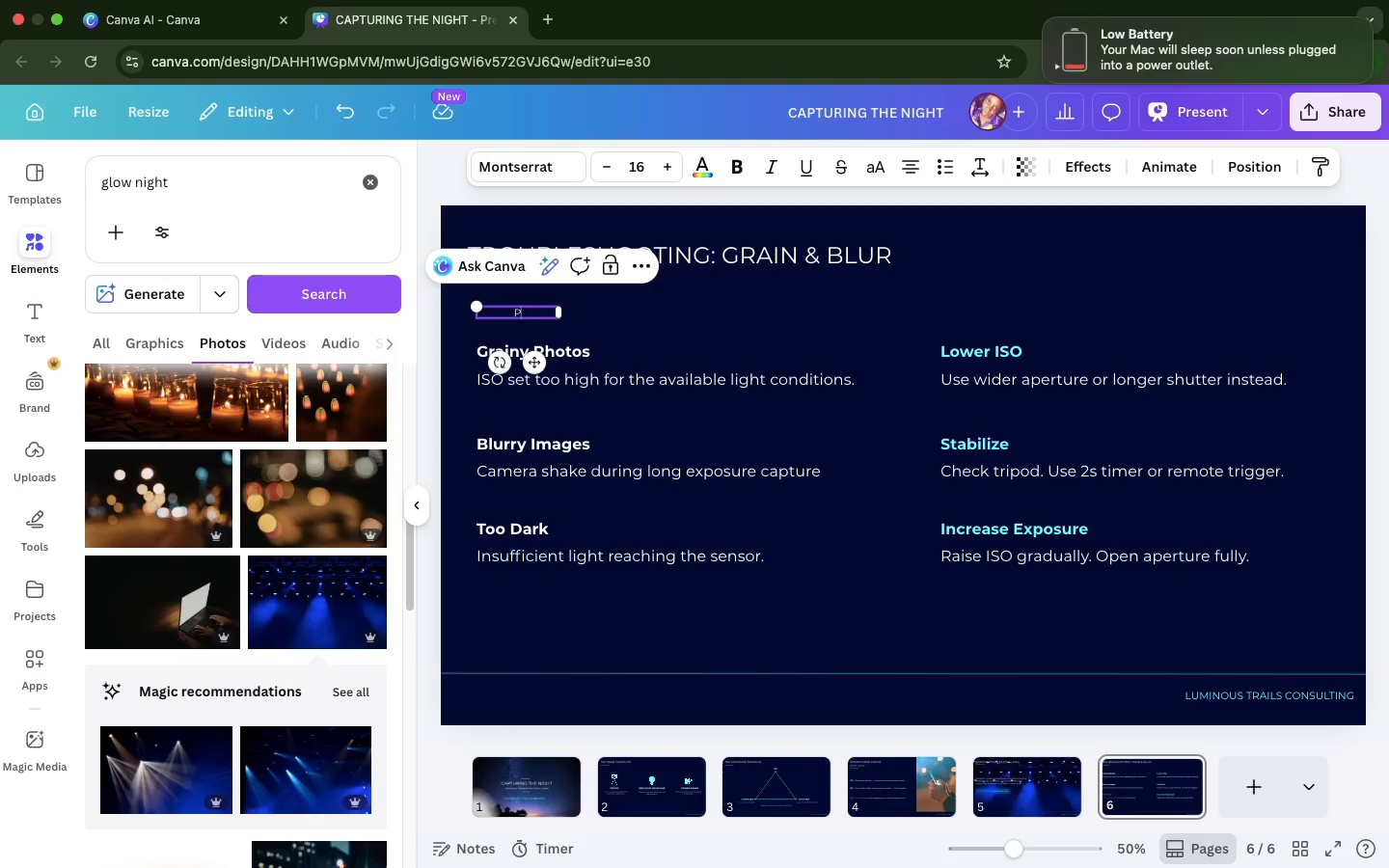 
hold_key(key=P, duration=0.35)
 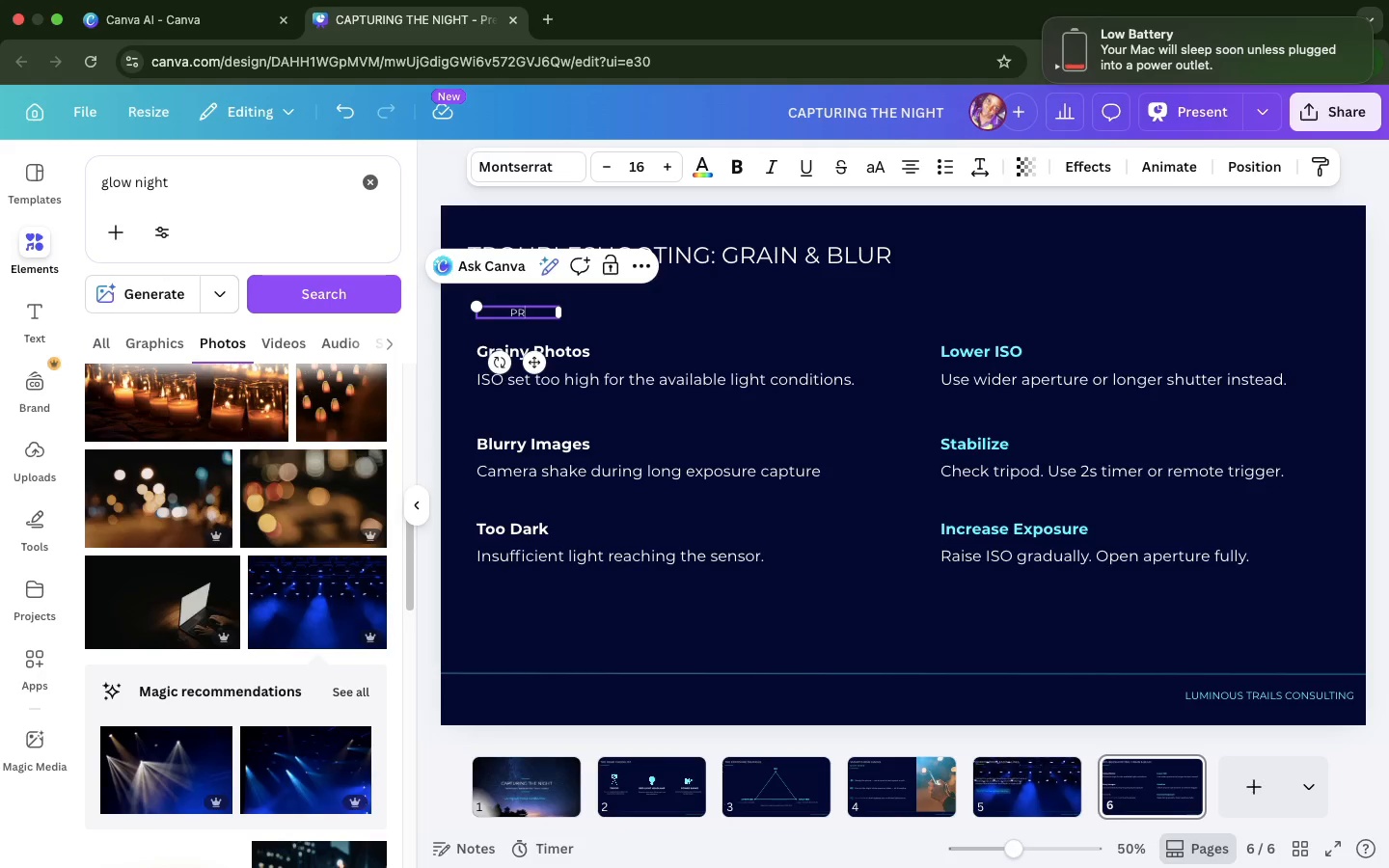 
type(ROBLEM)
 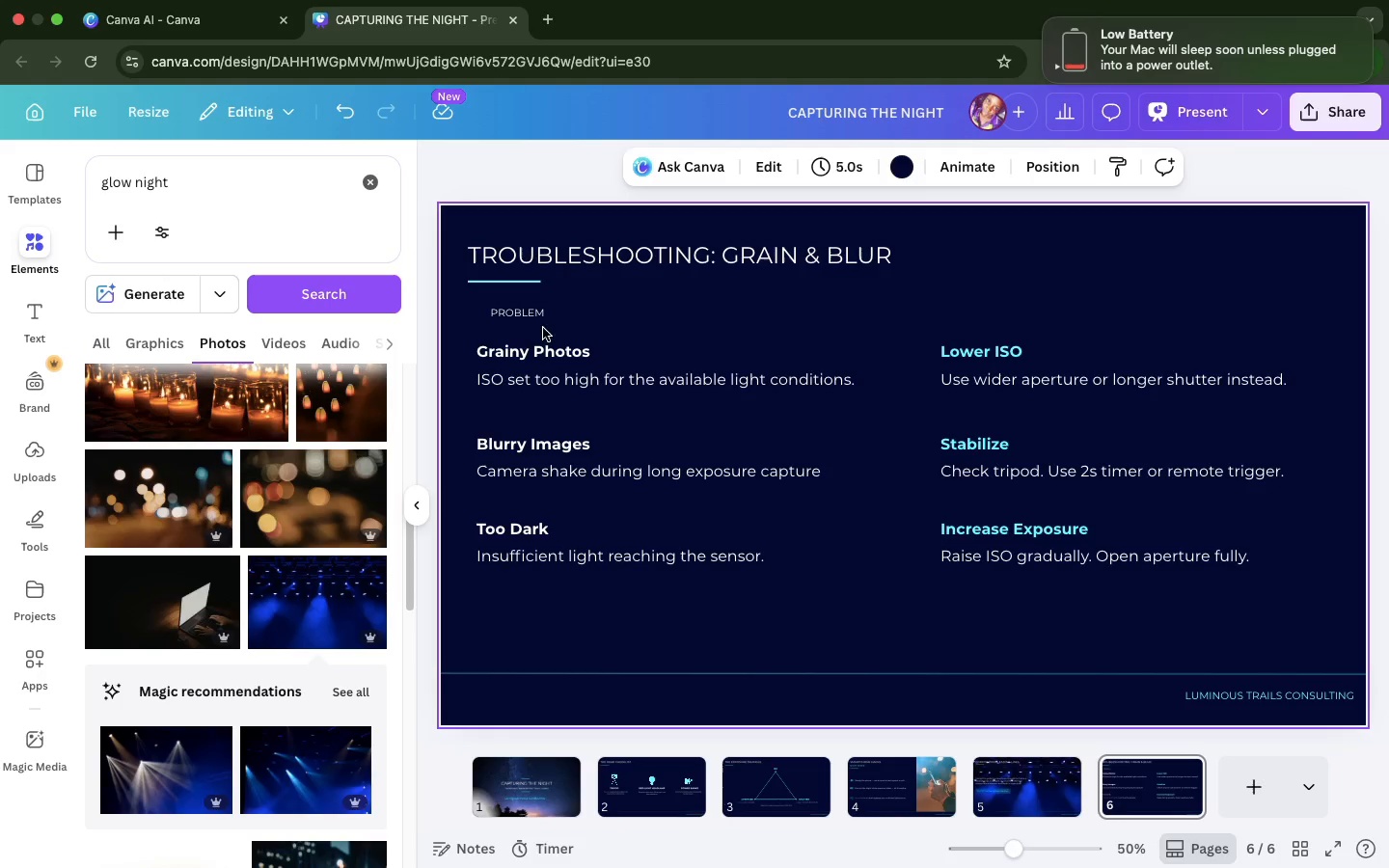 
left_click([665, 314])
 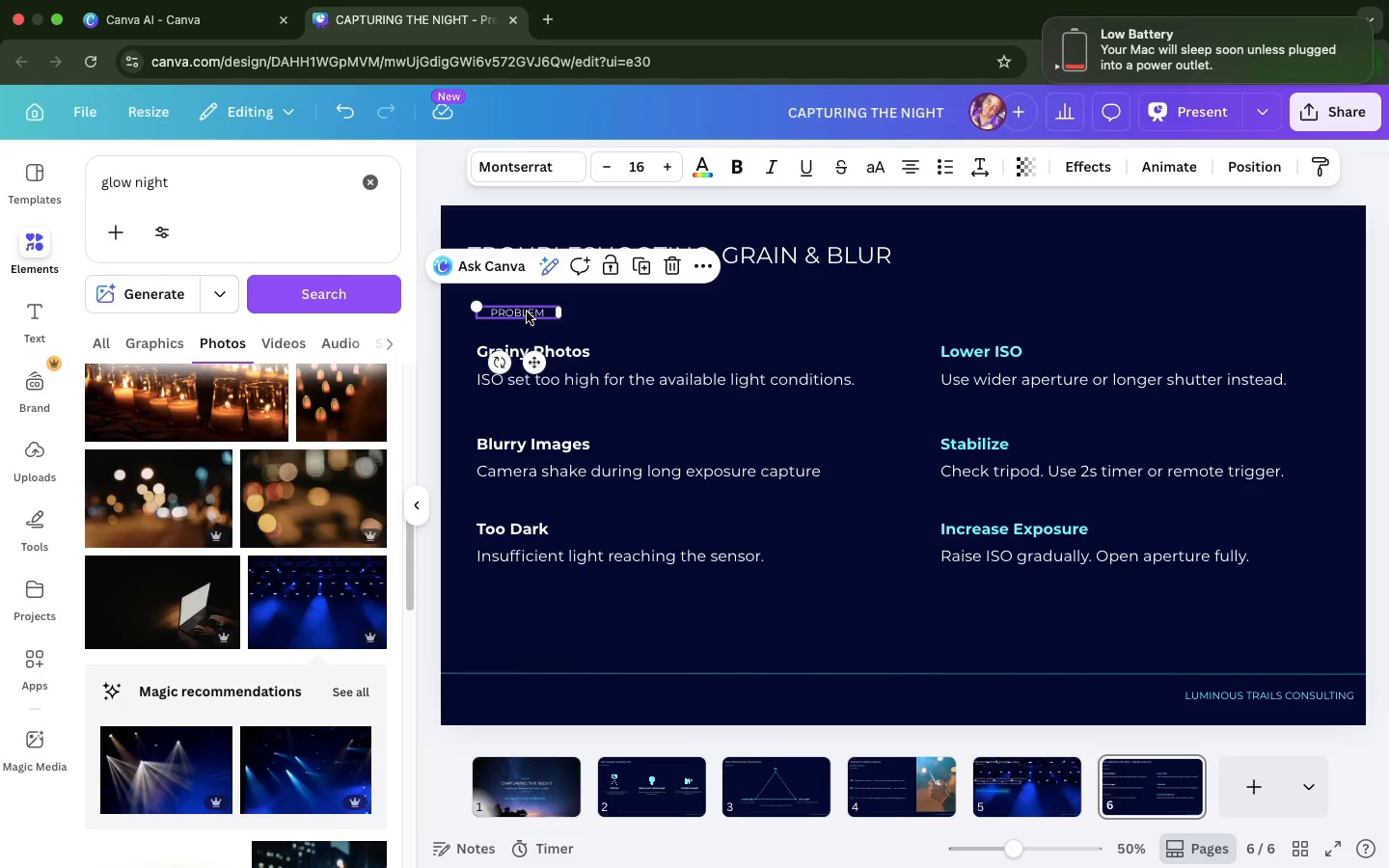 
left_click_drag(start_coordinate=[527, 312], to_coordinate=[528, 319])
 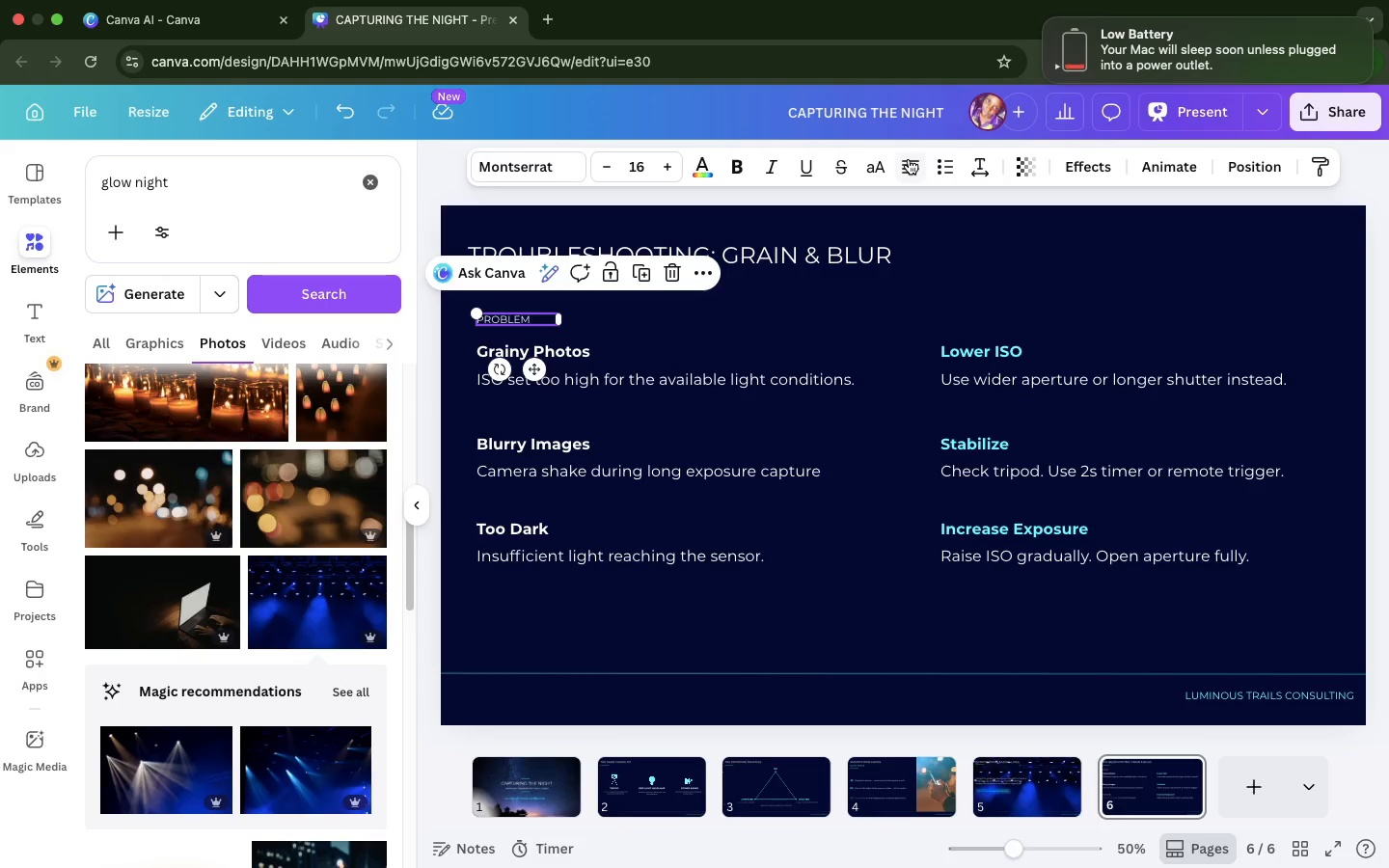 
left_click([909, 159])
 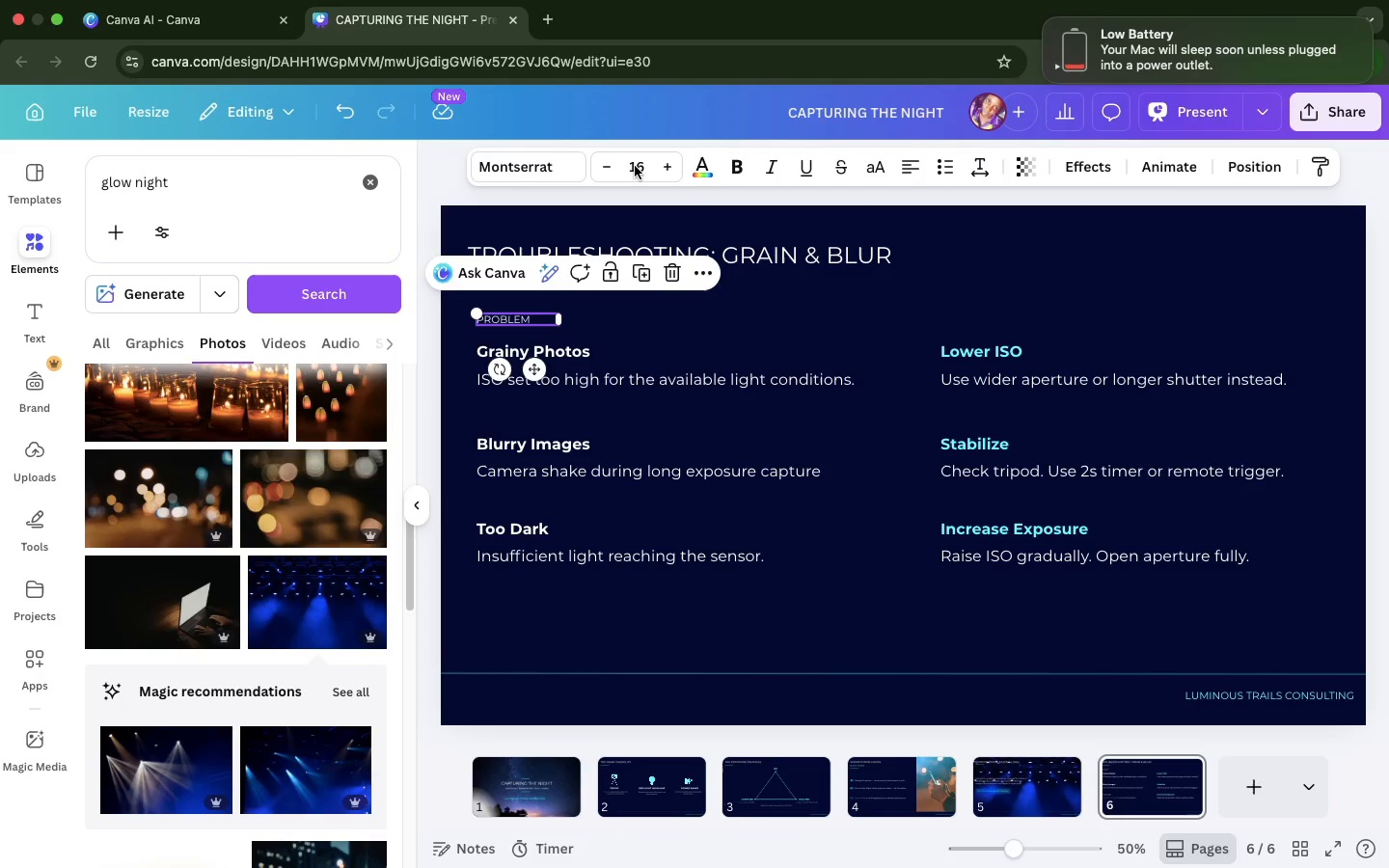 
left_click([635, 166])
 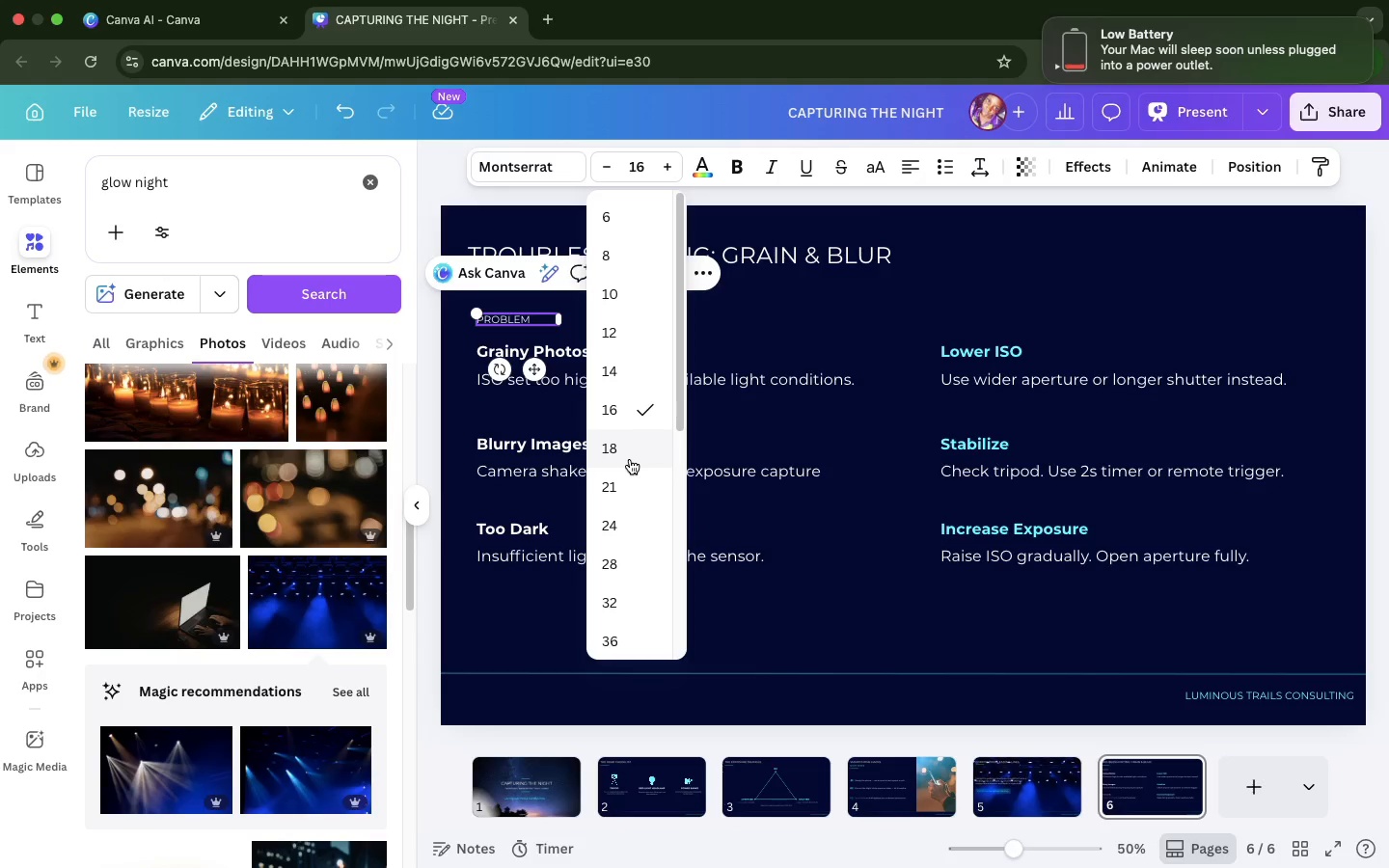 
left_click([630, 459])
 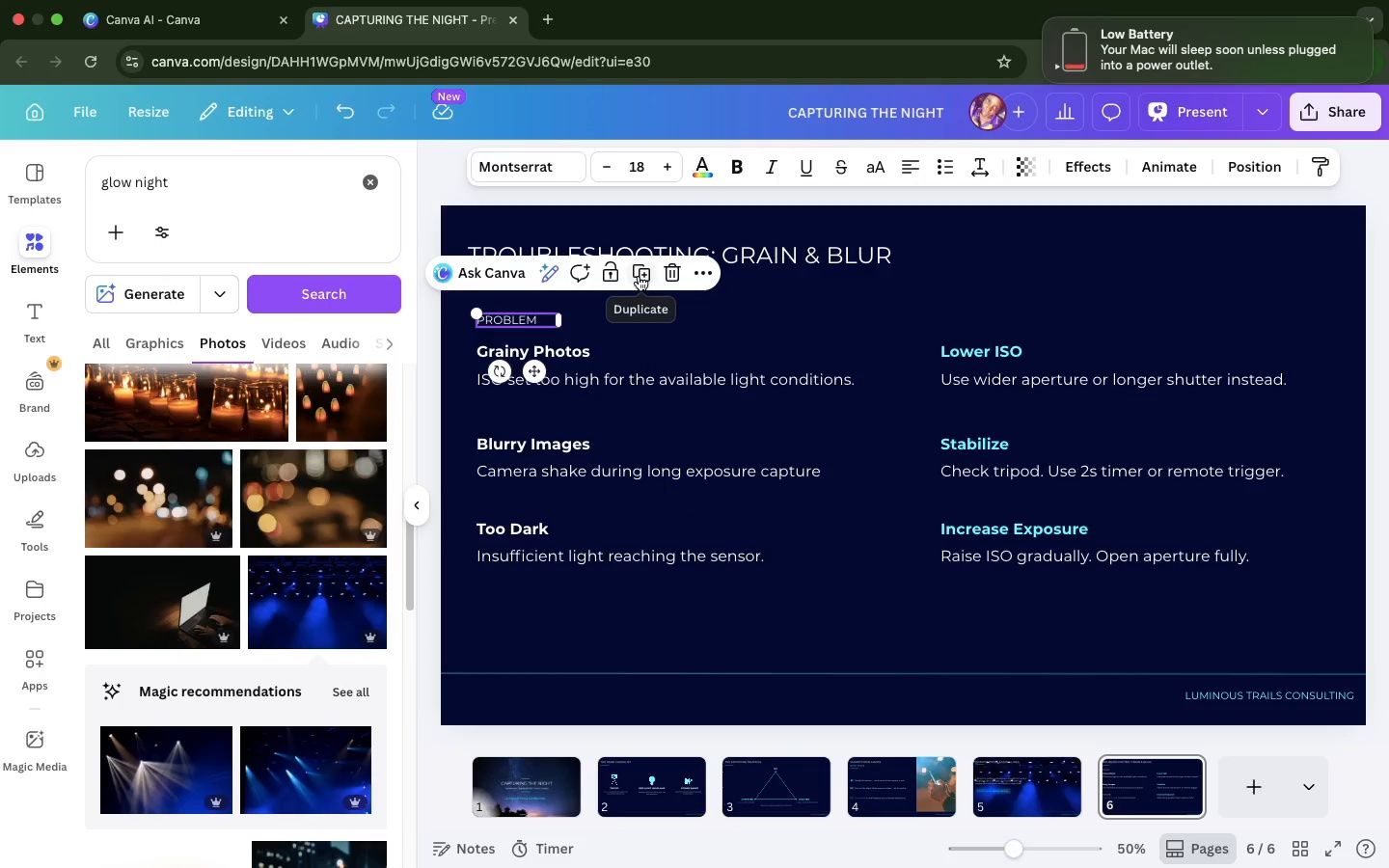 
left_click([639, 276])
 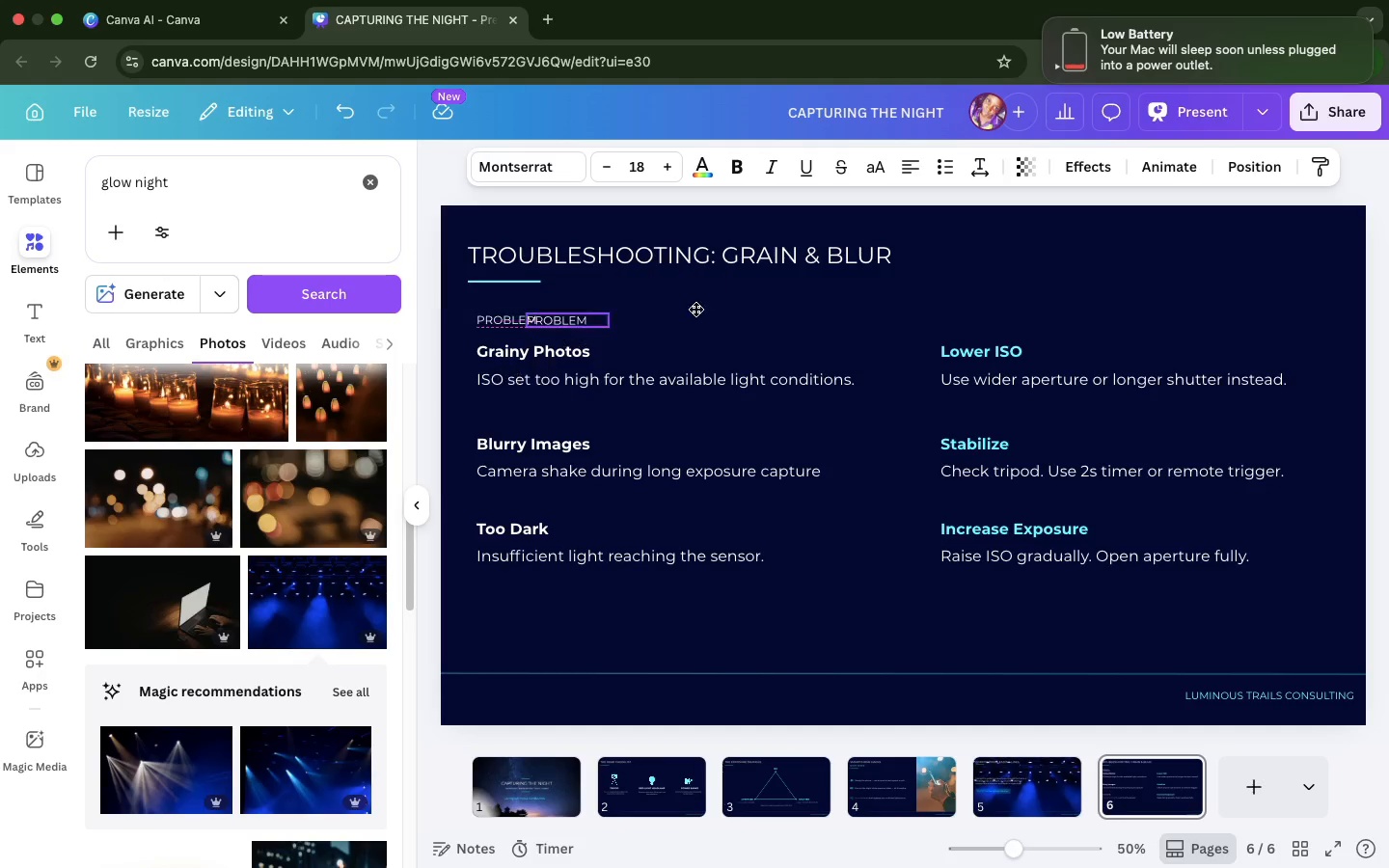 
left_click_drag(start_coordinate=[558, 330], to_coordinate=[1013, 314])
 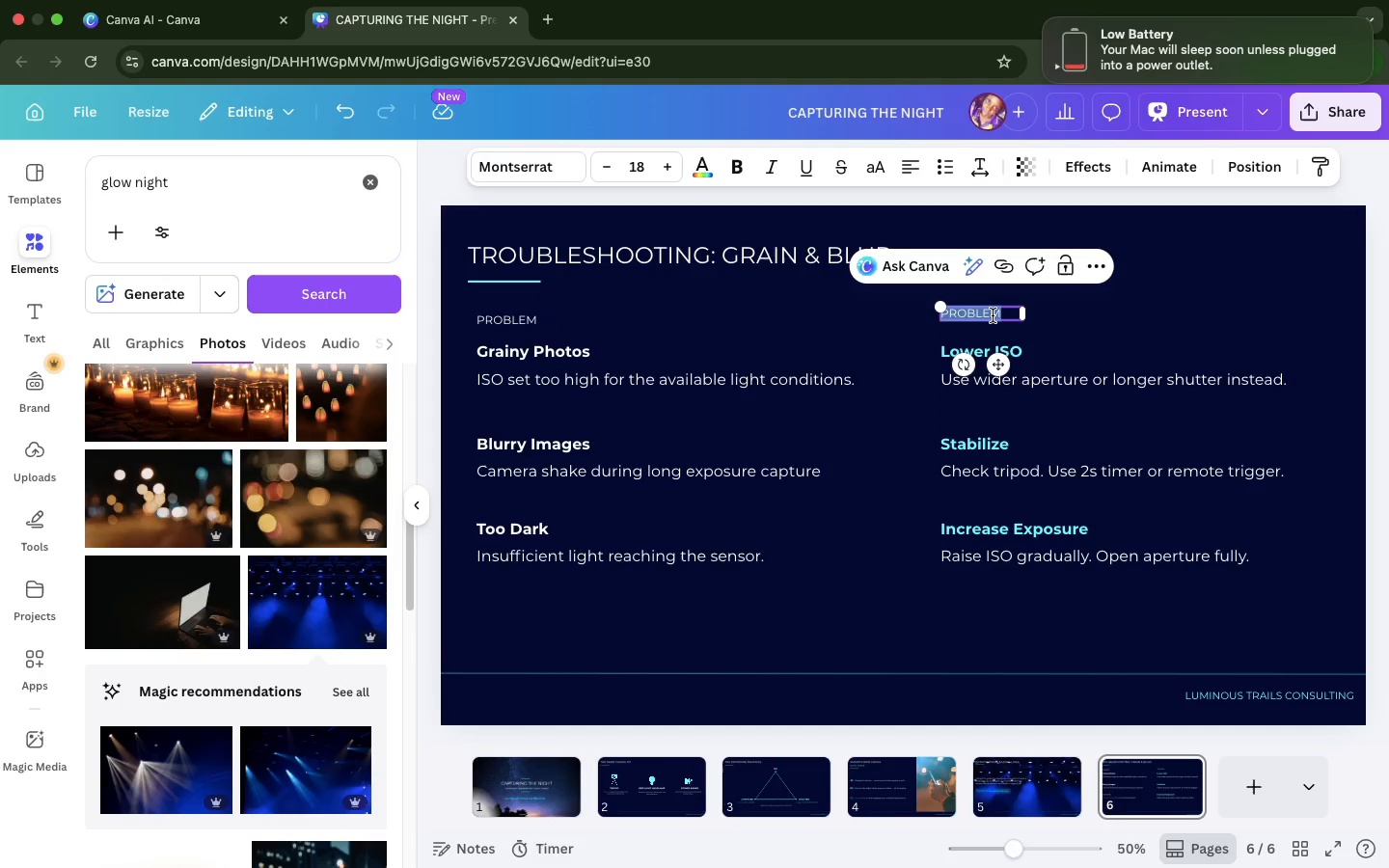 
double_click([993, 315])
 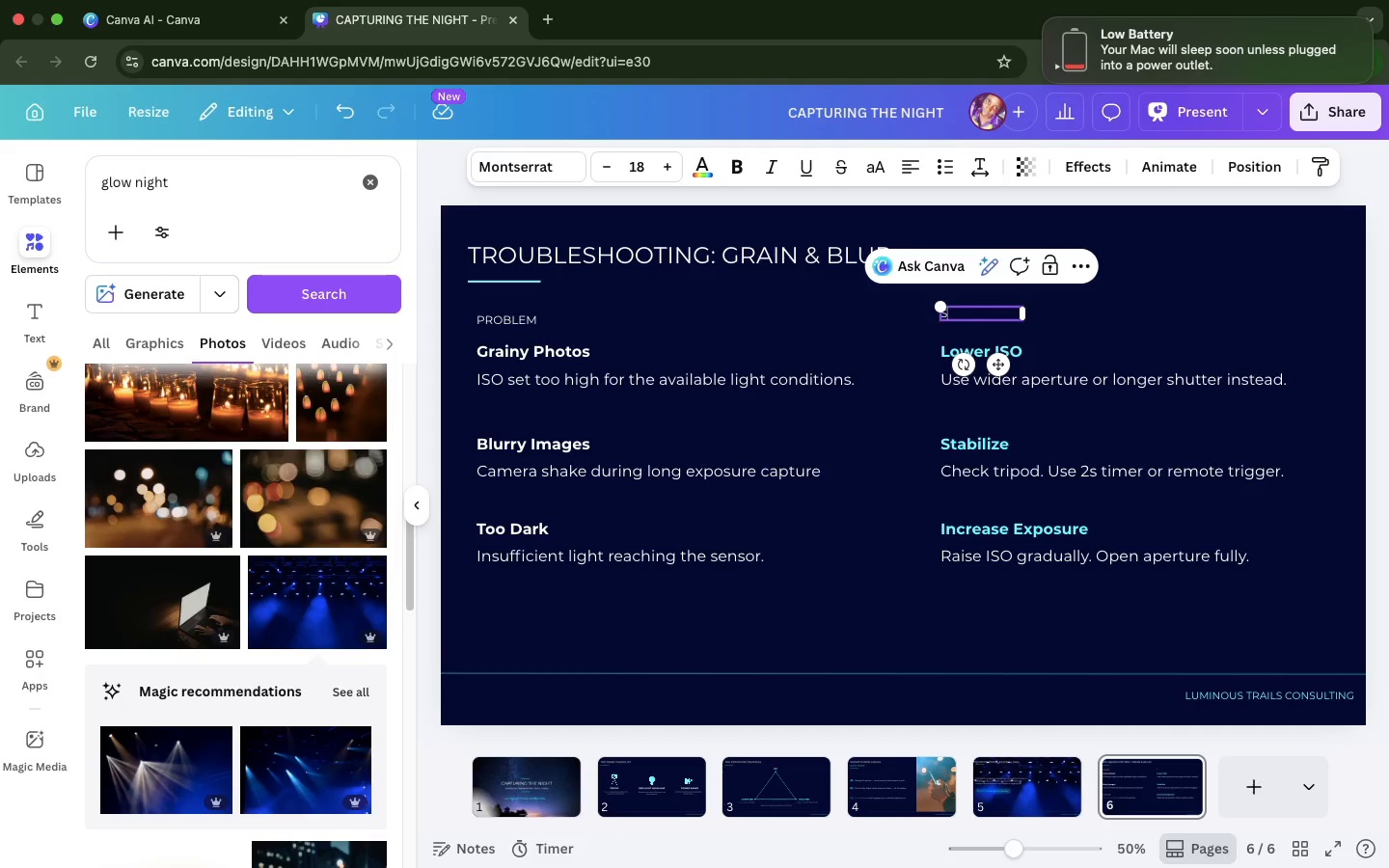 
type(SOLUTION)
 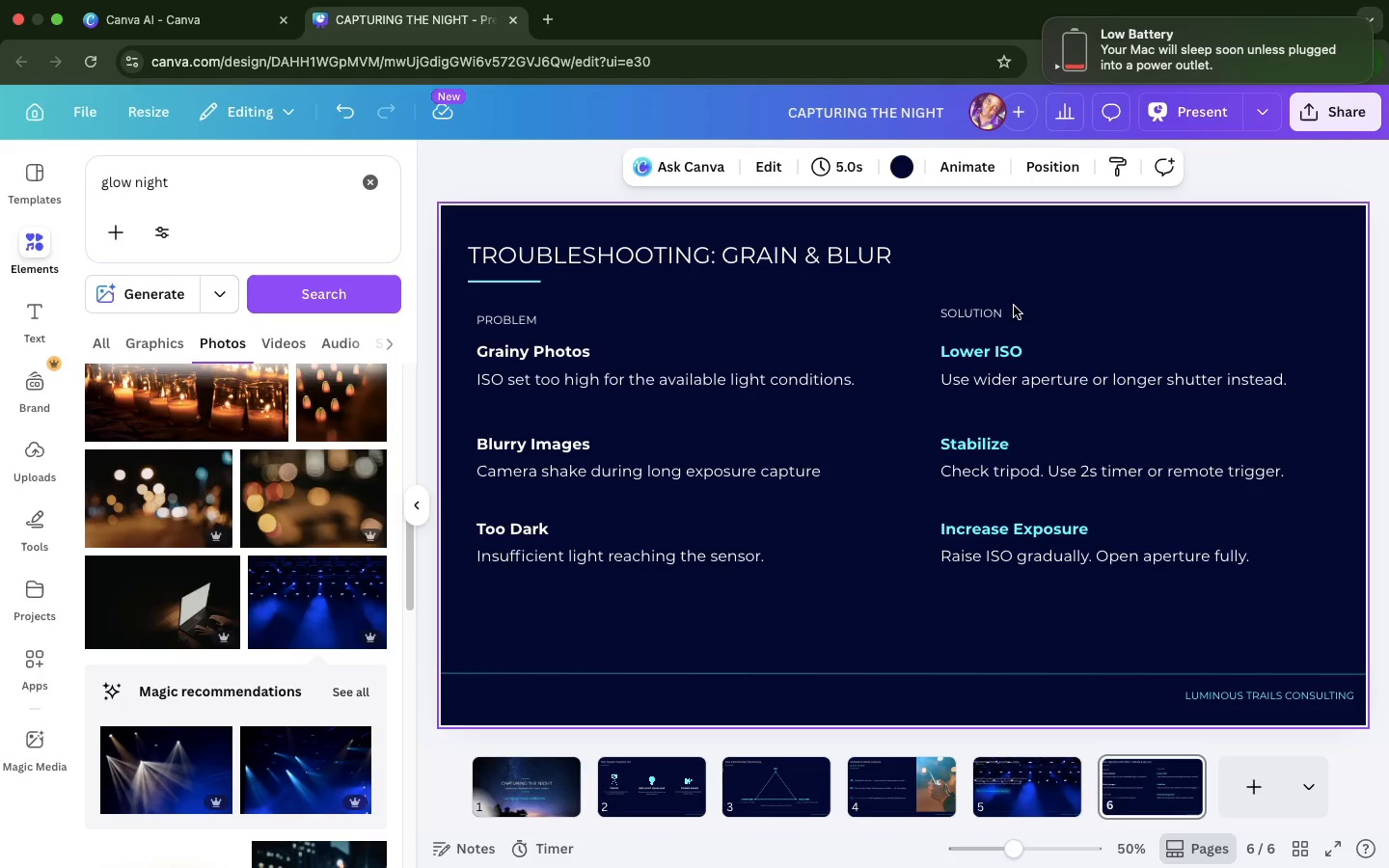 
left_click([1120, 306])
 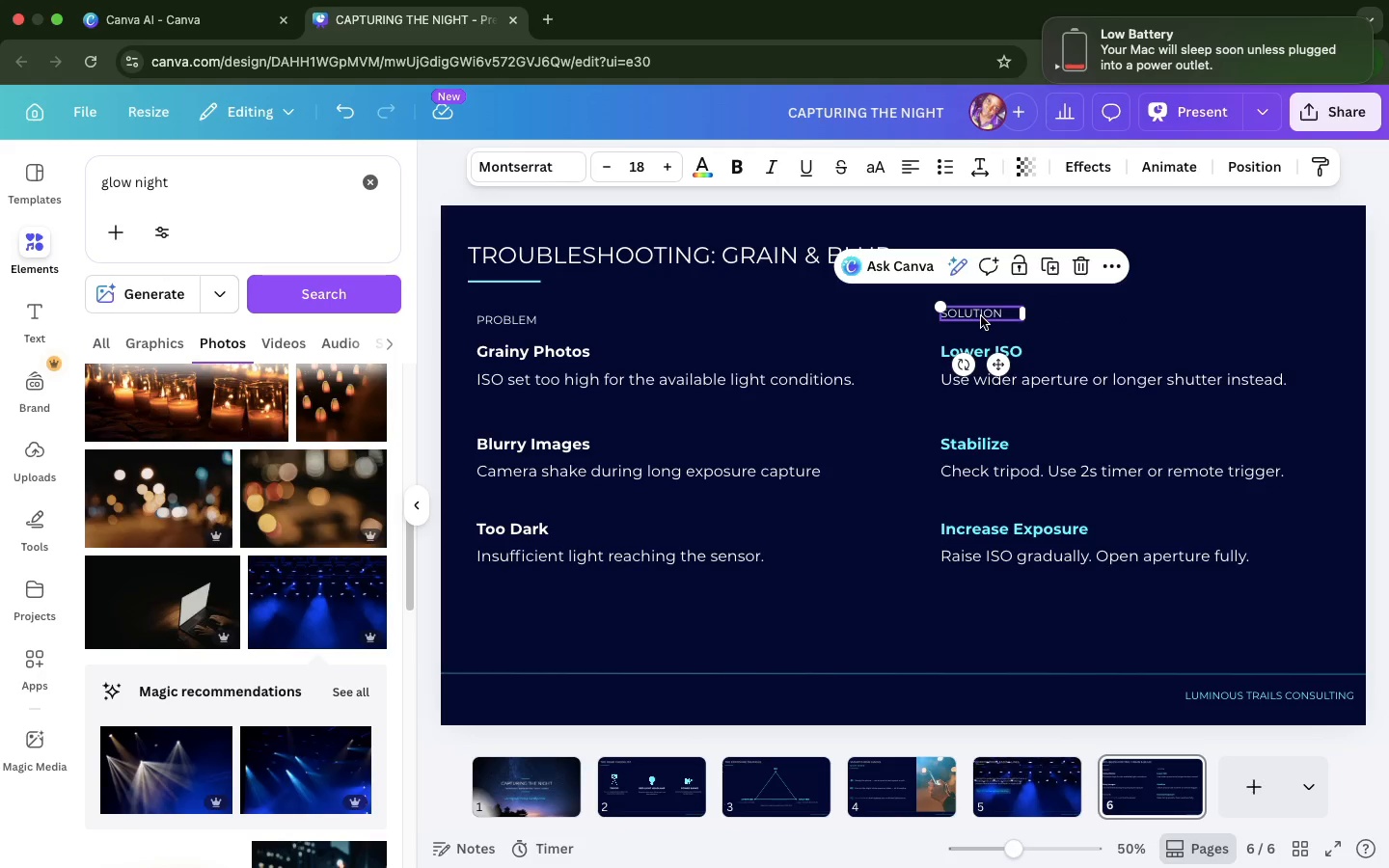 
left_click([981, 316])
 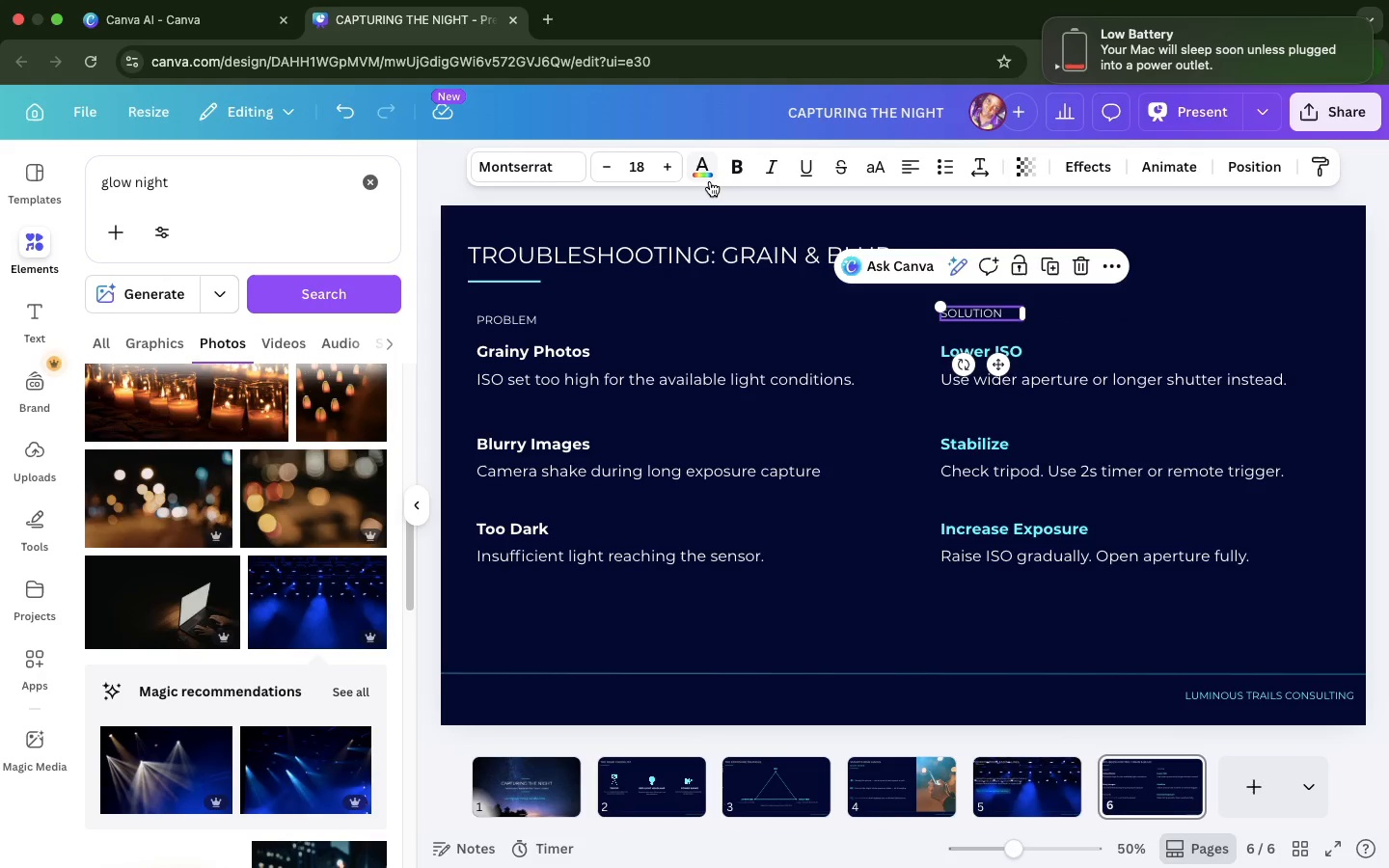 